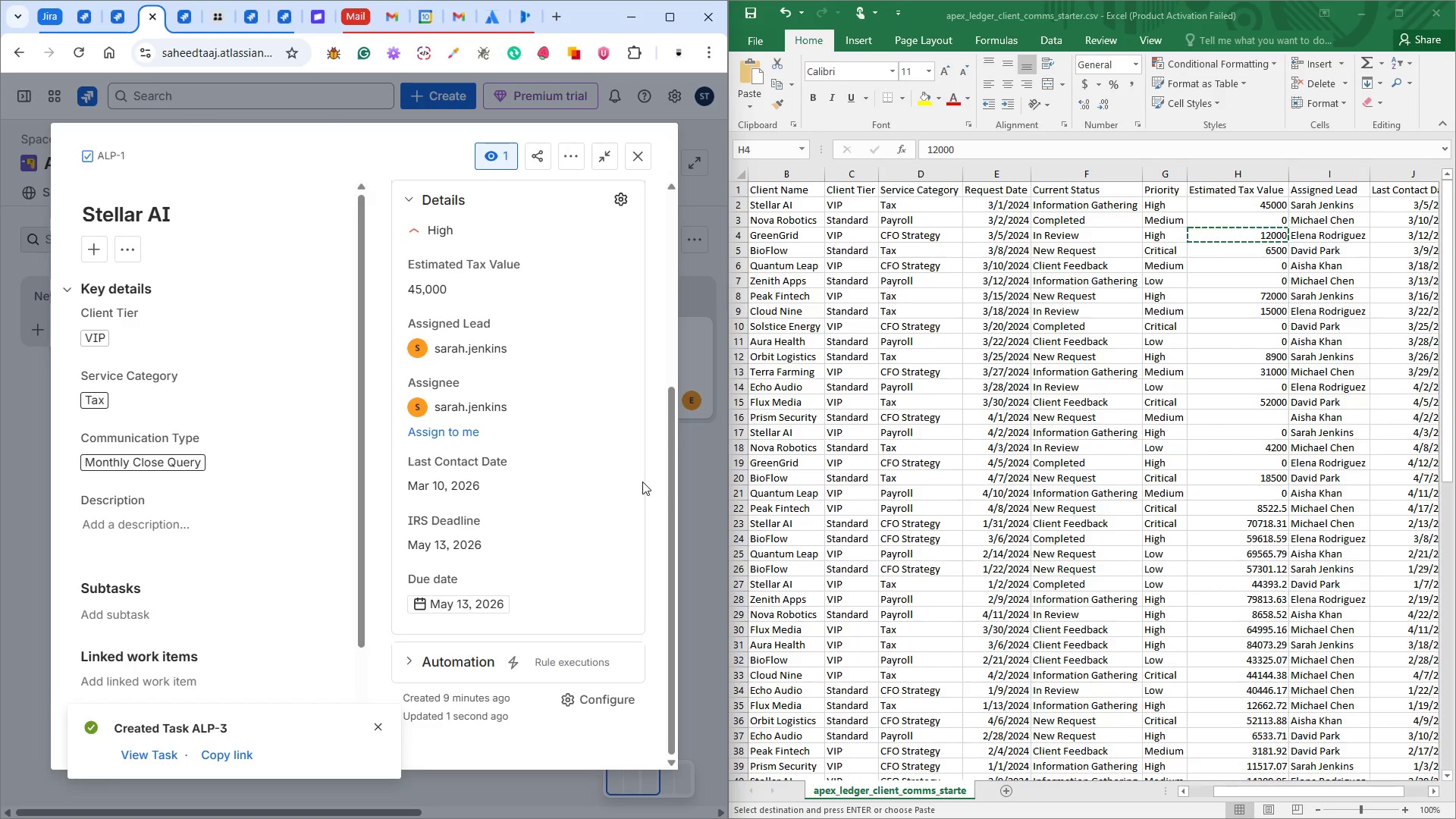 
wait(8.26)
 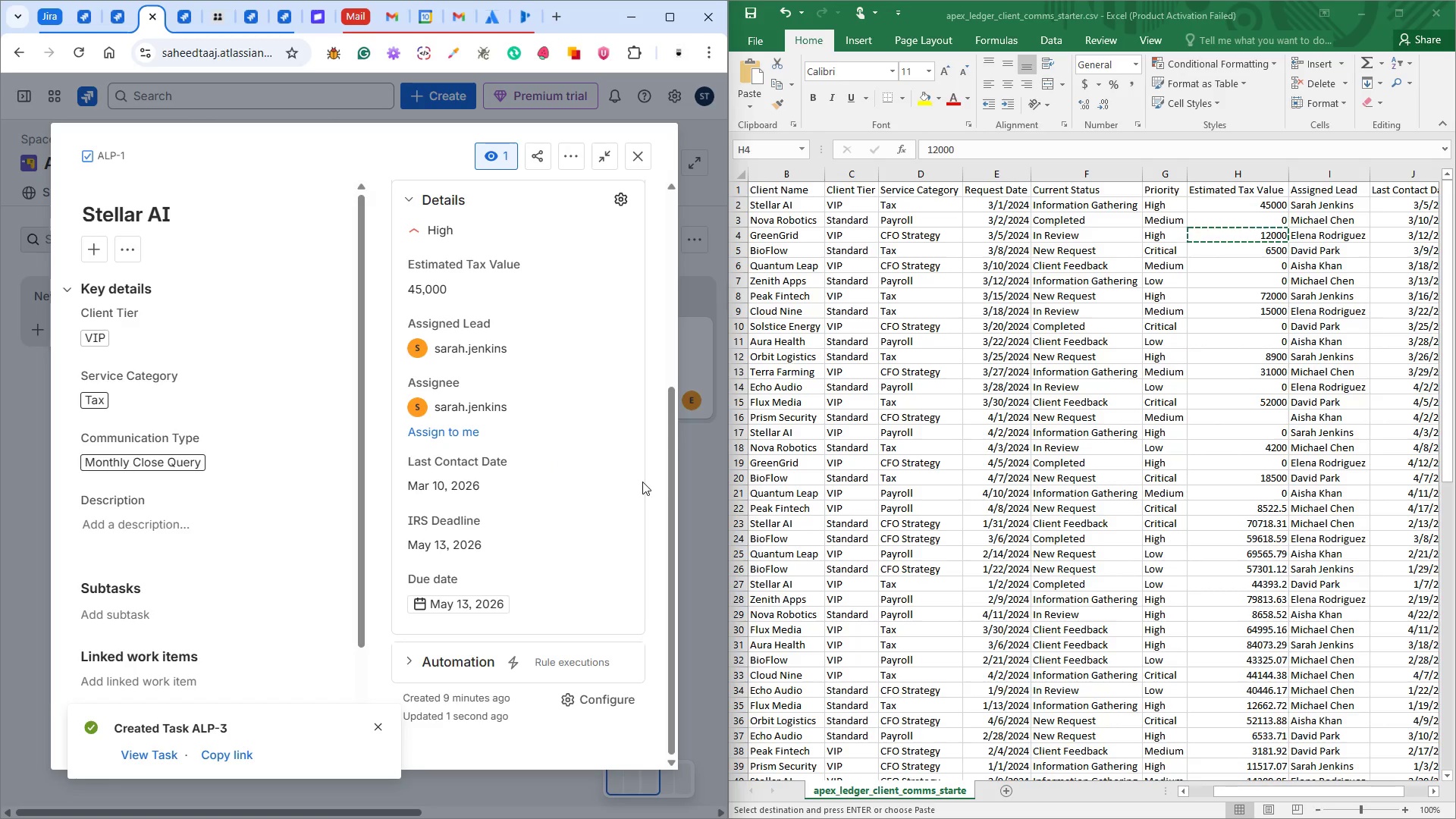 
scroll: coordinate [550, 352], scroll_direction: up, amount: 5.0
 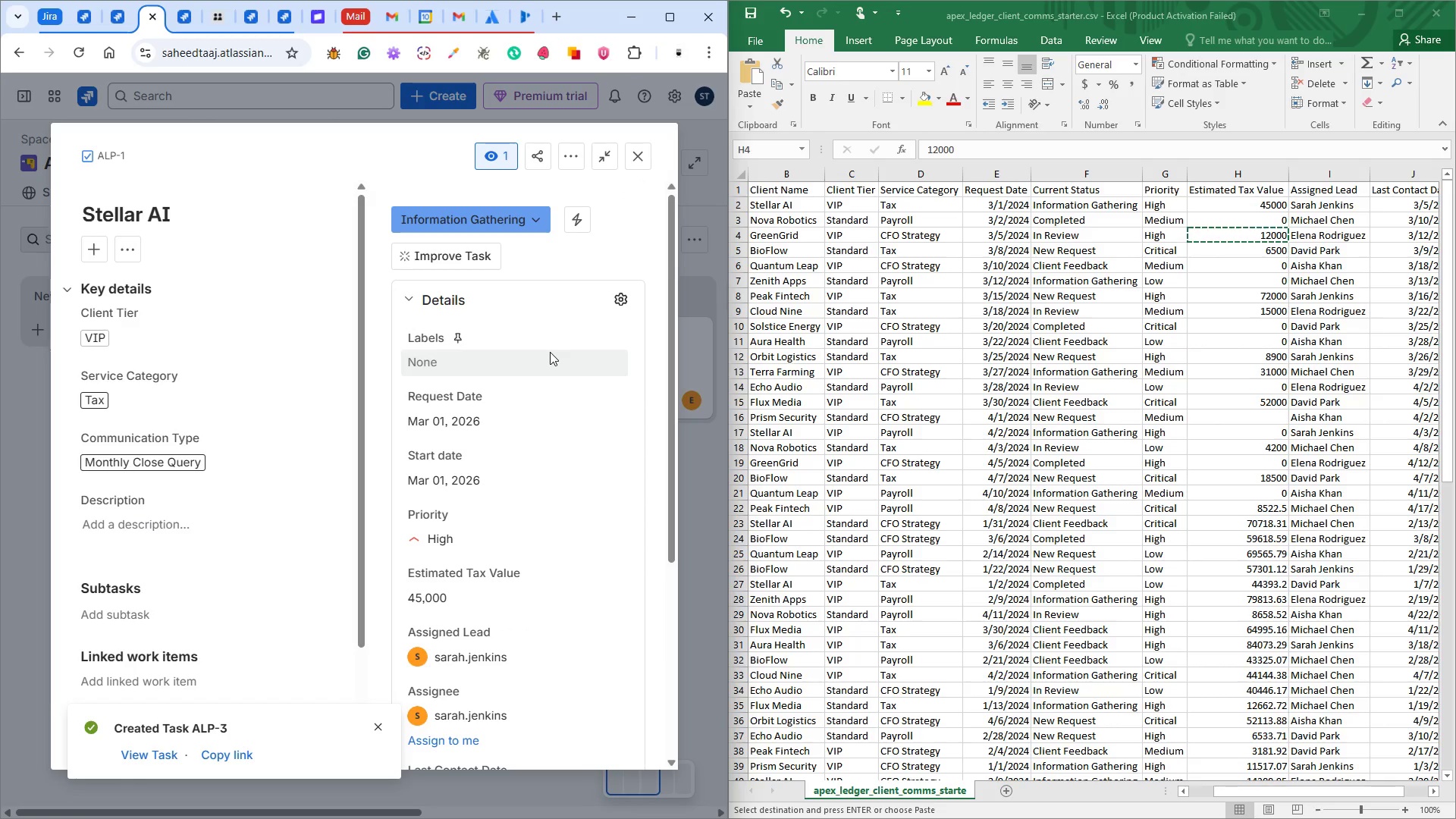 
scroll: coordinate [539, 480], scroll_direction: down, amount: 4.0
 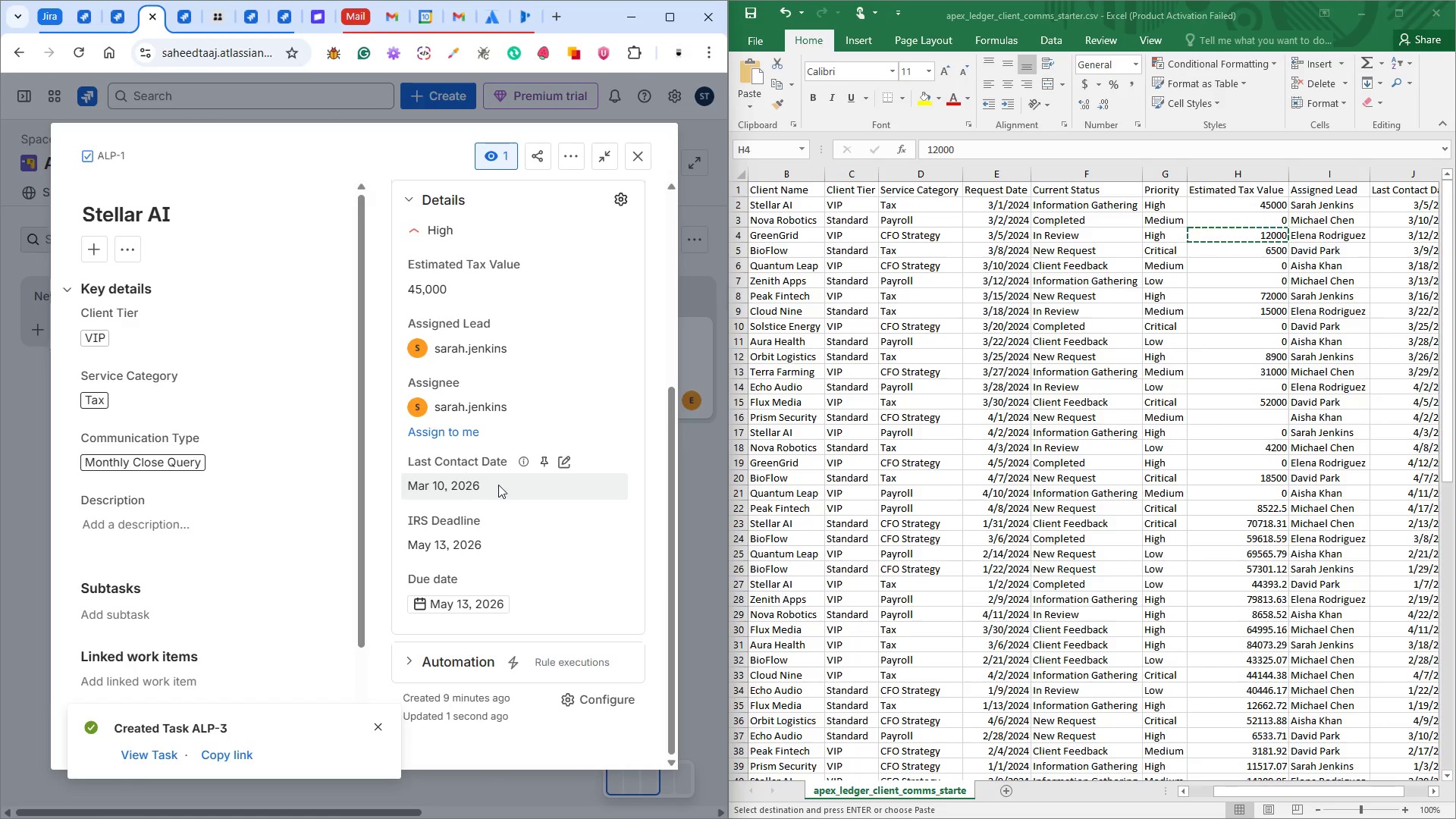 
left_click([565, 480])
 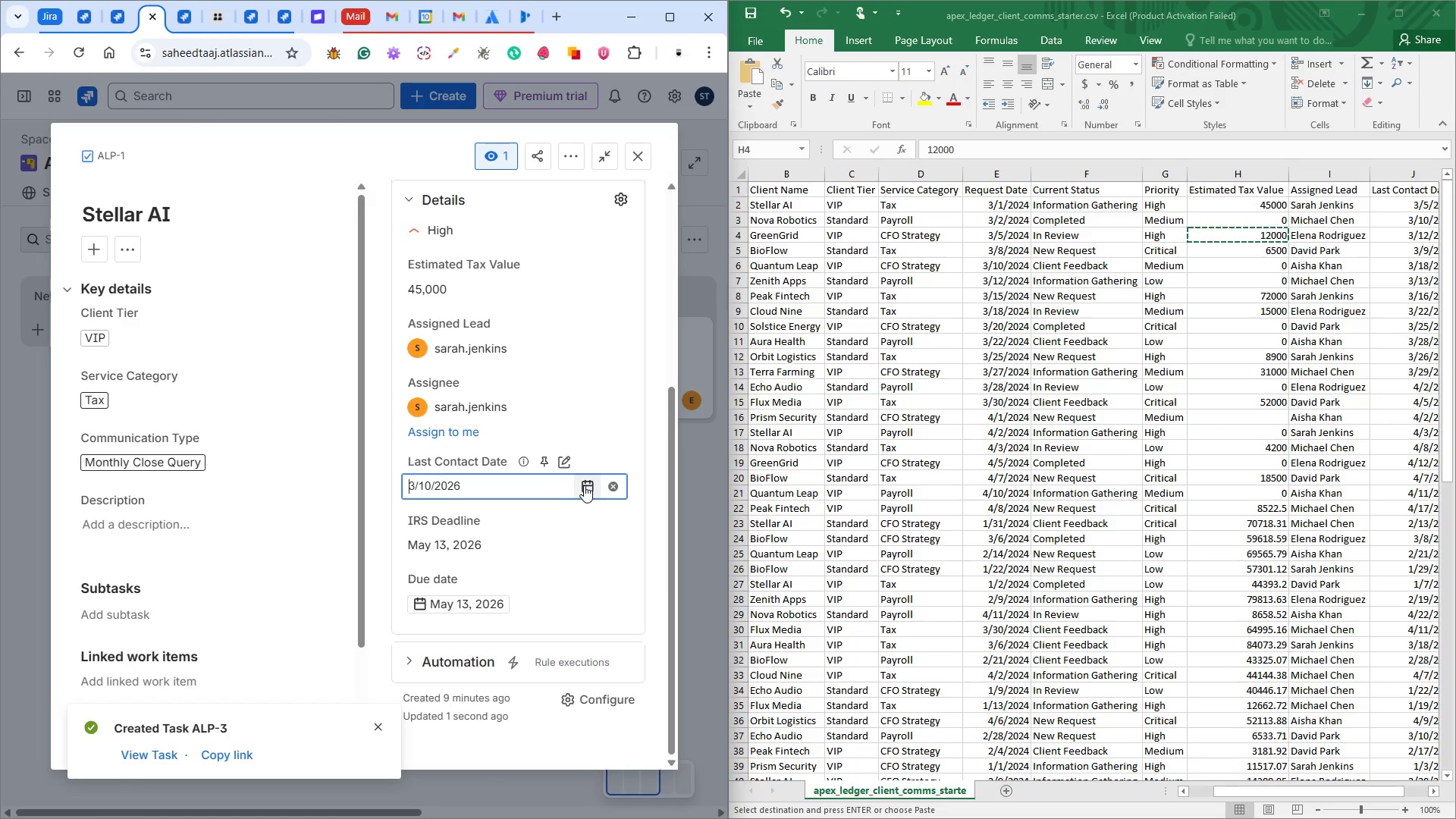 
left_click([585, 485])
 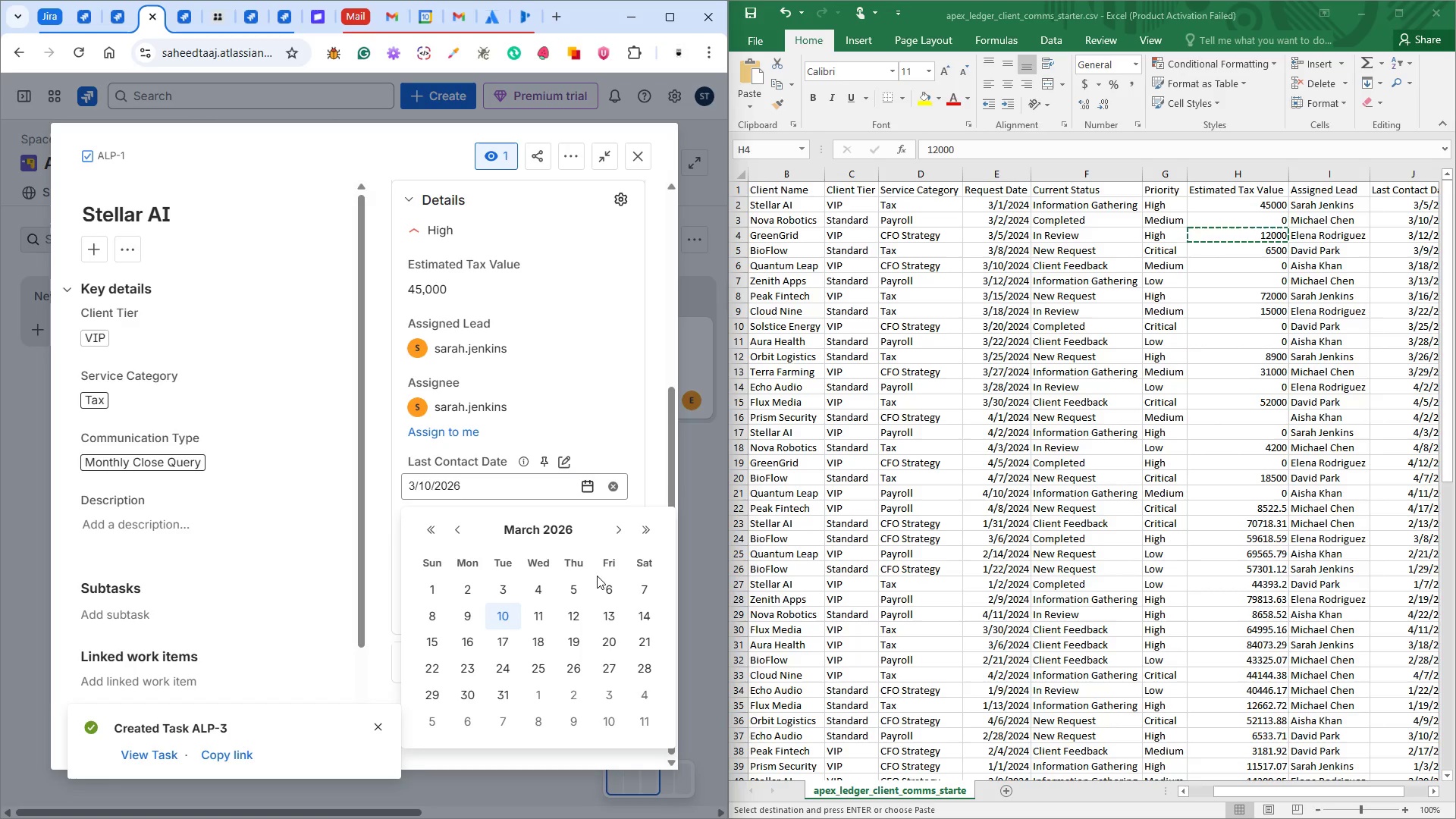 
left_click([575, 584])
 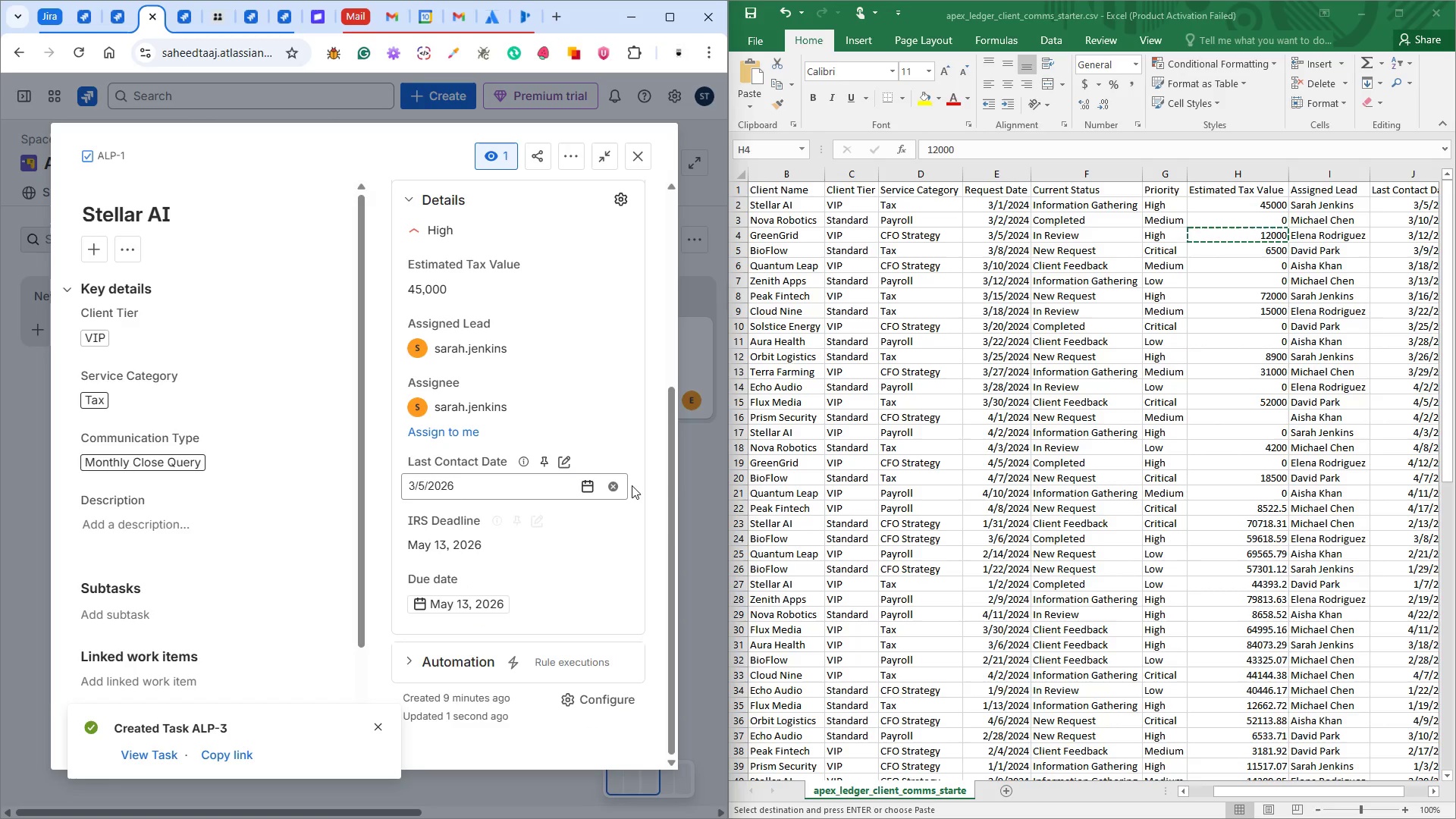 
left_click([639, 473])
 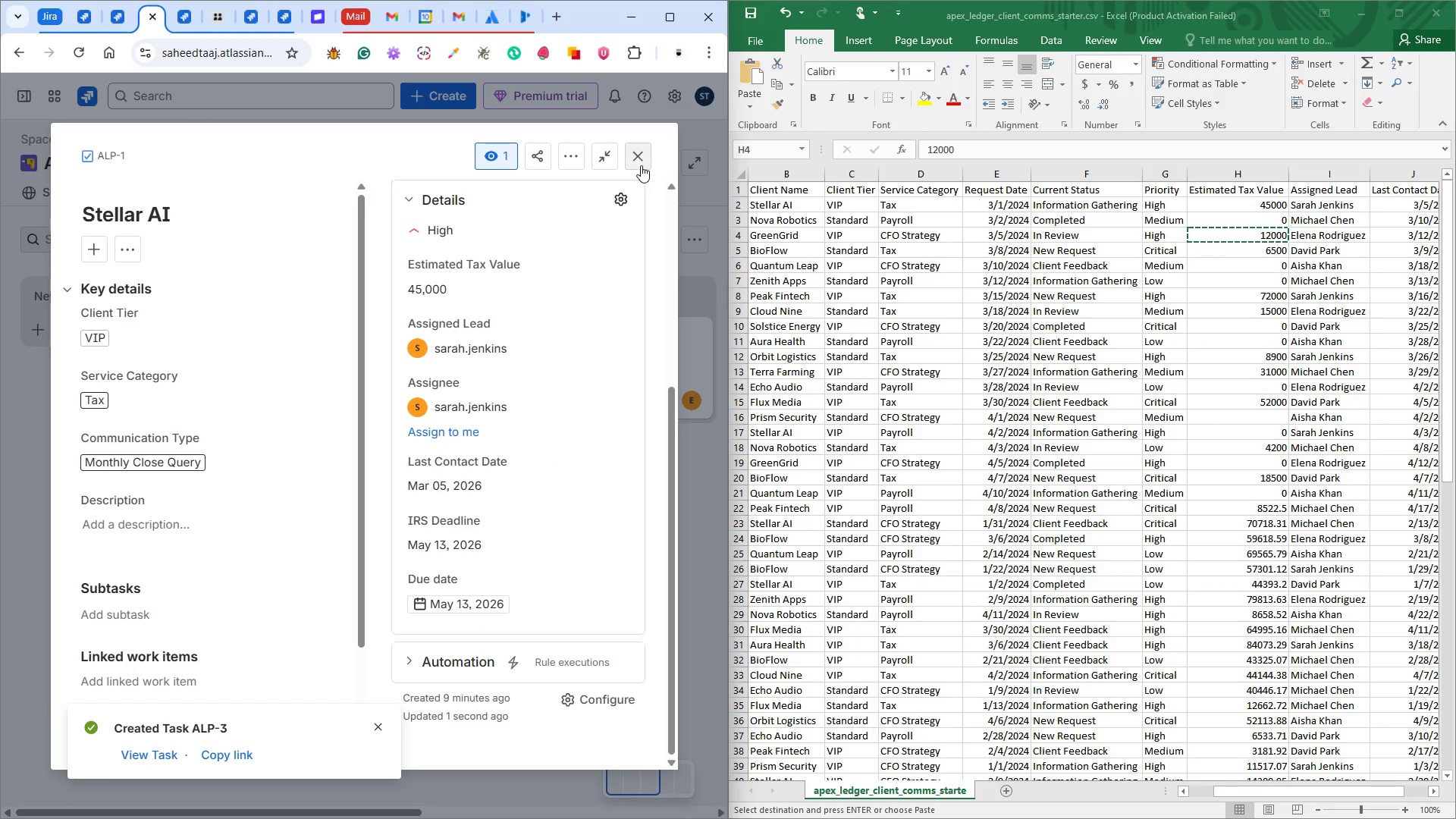 
left_click([640, 165])
 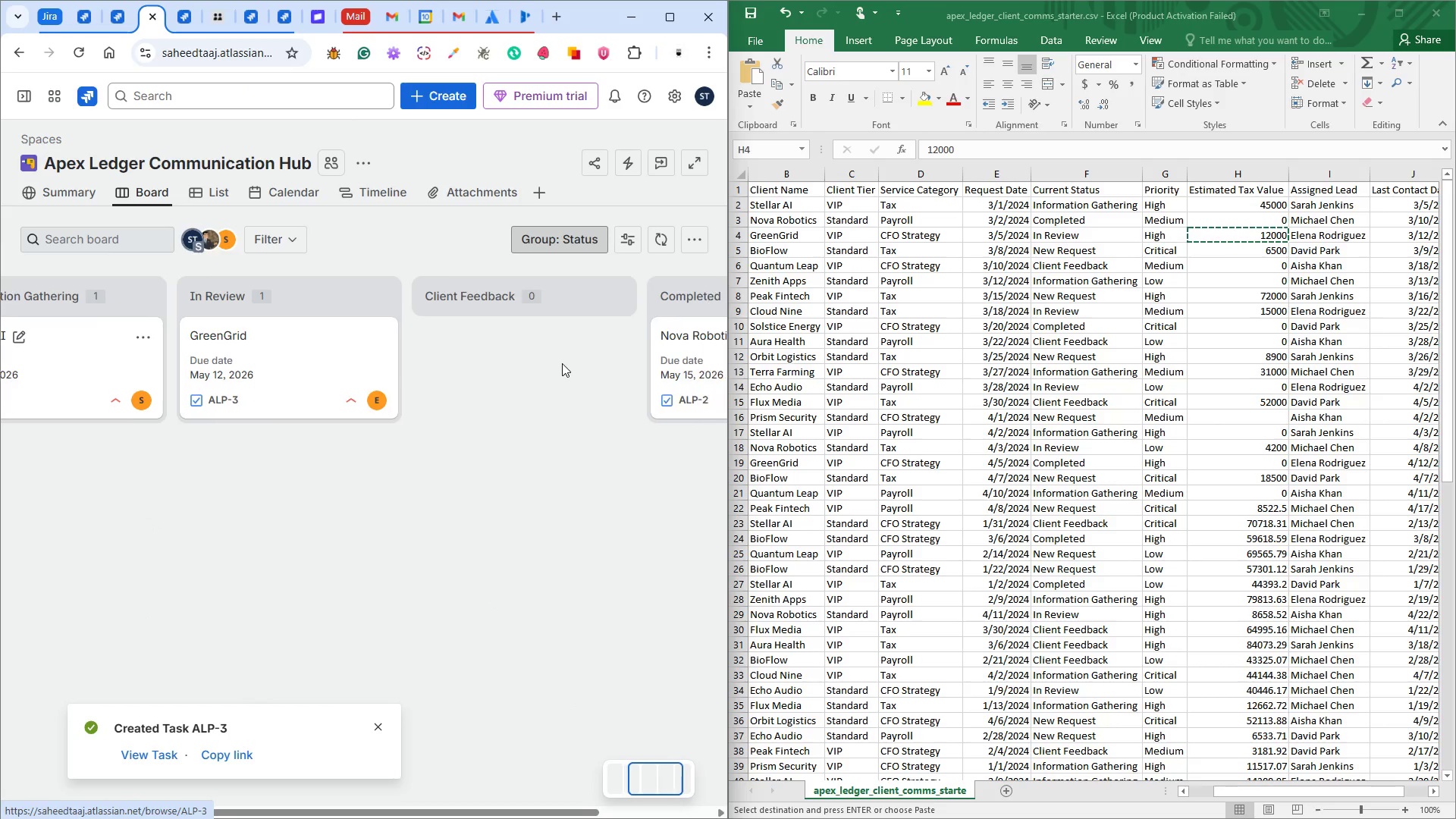 
left_click([564, 364])
 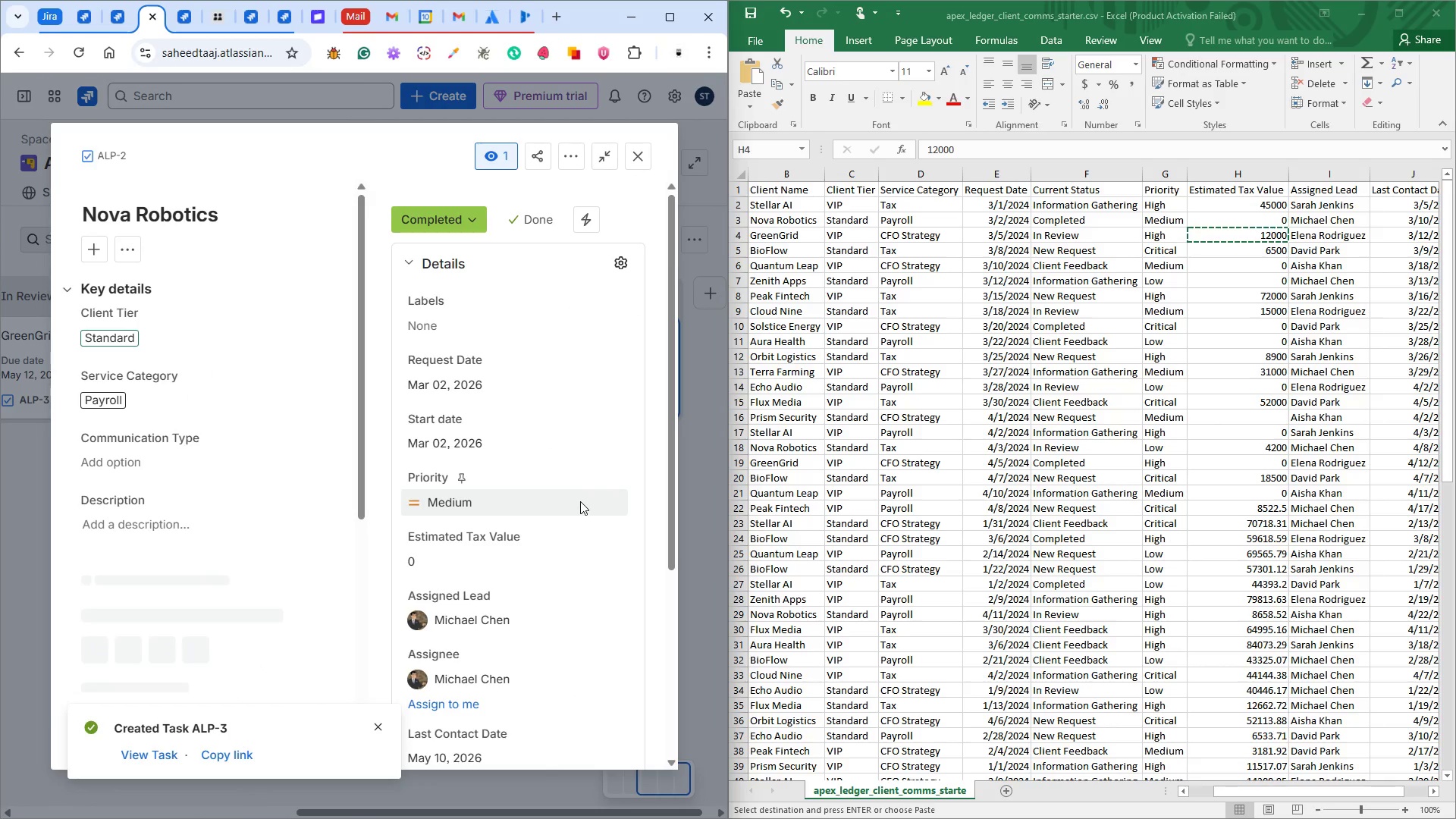 
scroll: coordinate [538, 496], scroll_direction: down, amount: 3.0
 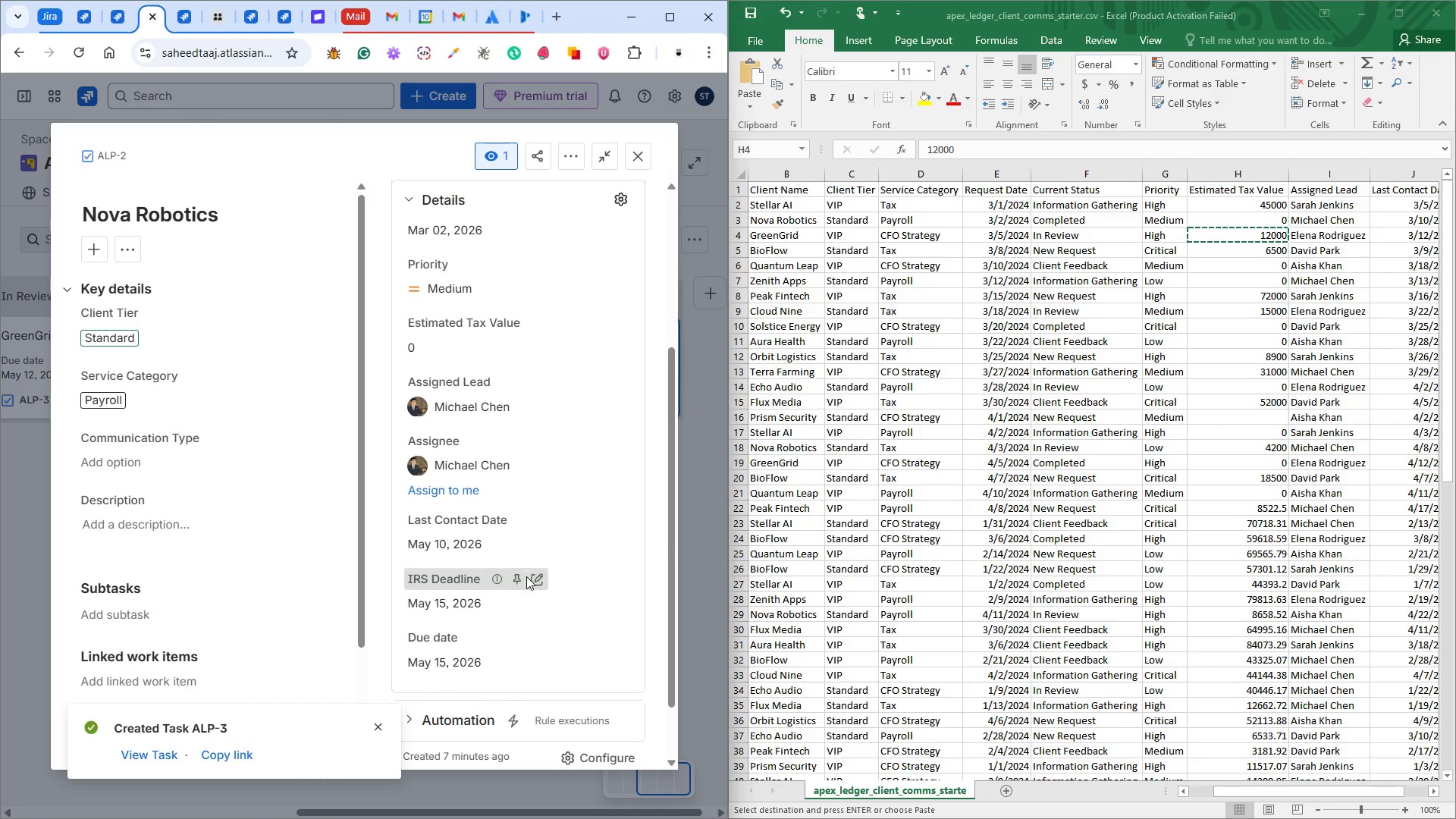 
left_click([494, 541])
 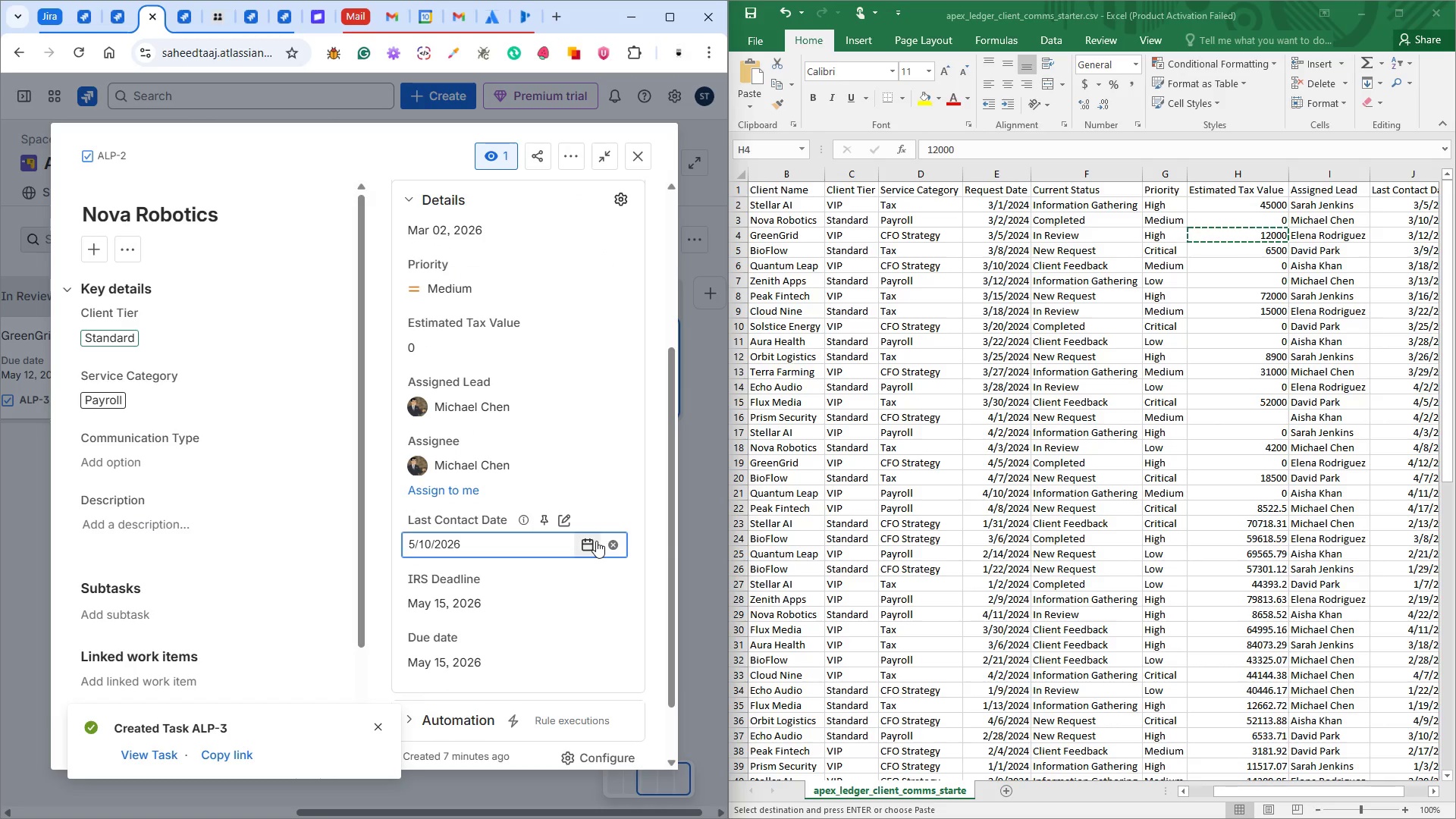 
left_click([591, 543])
 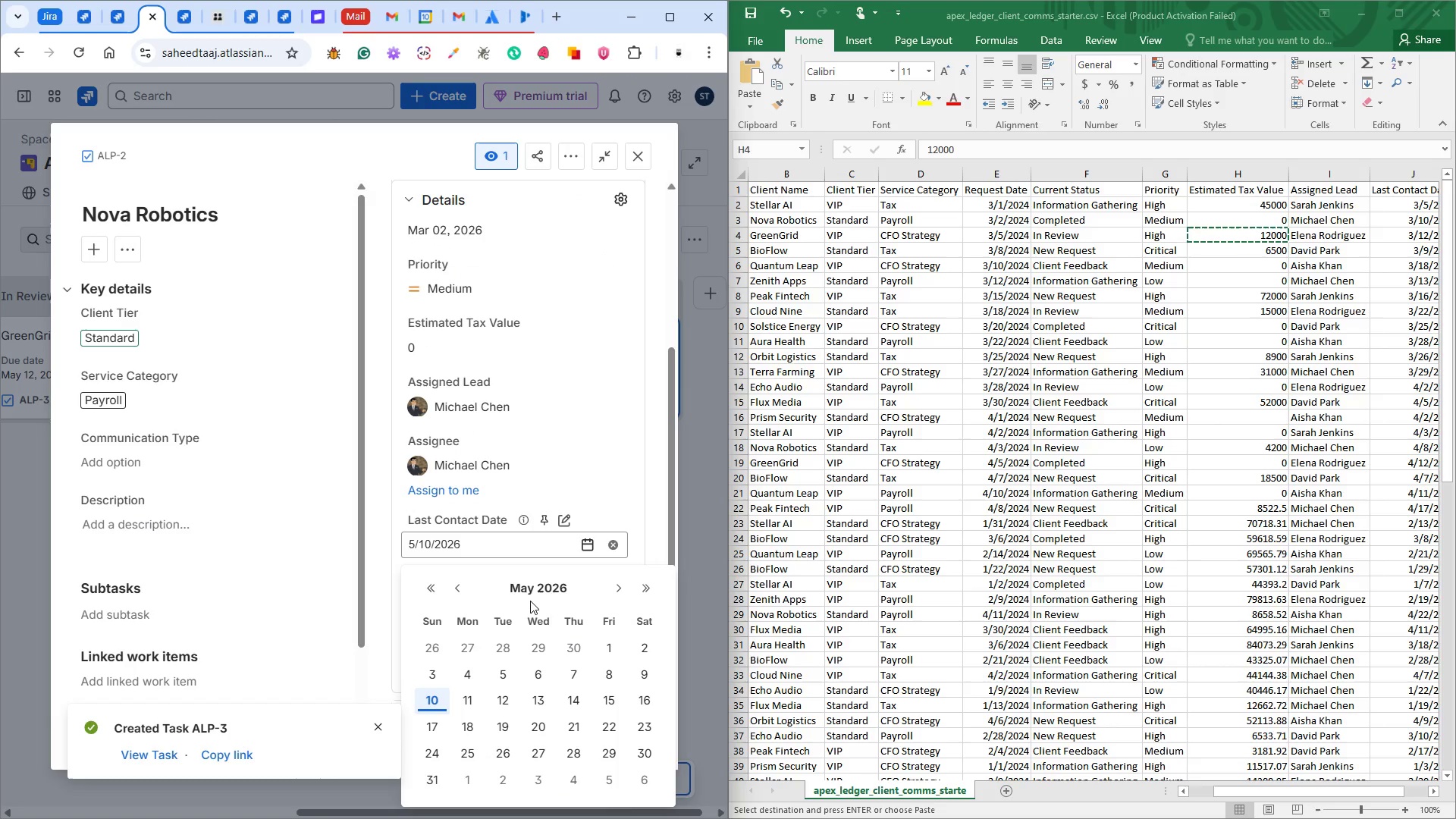 
left_click([460, 584])
 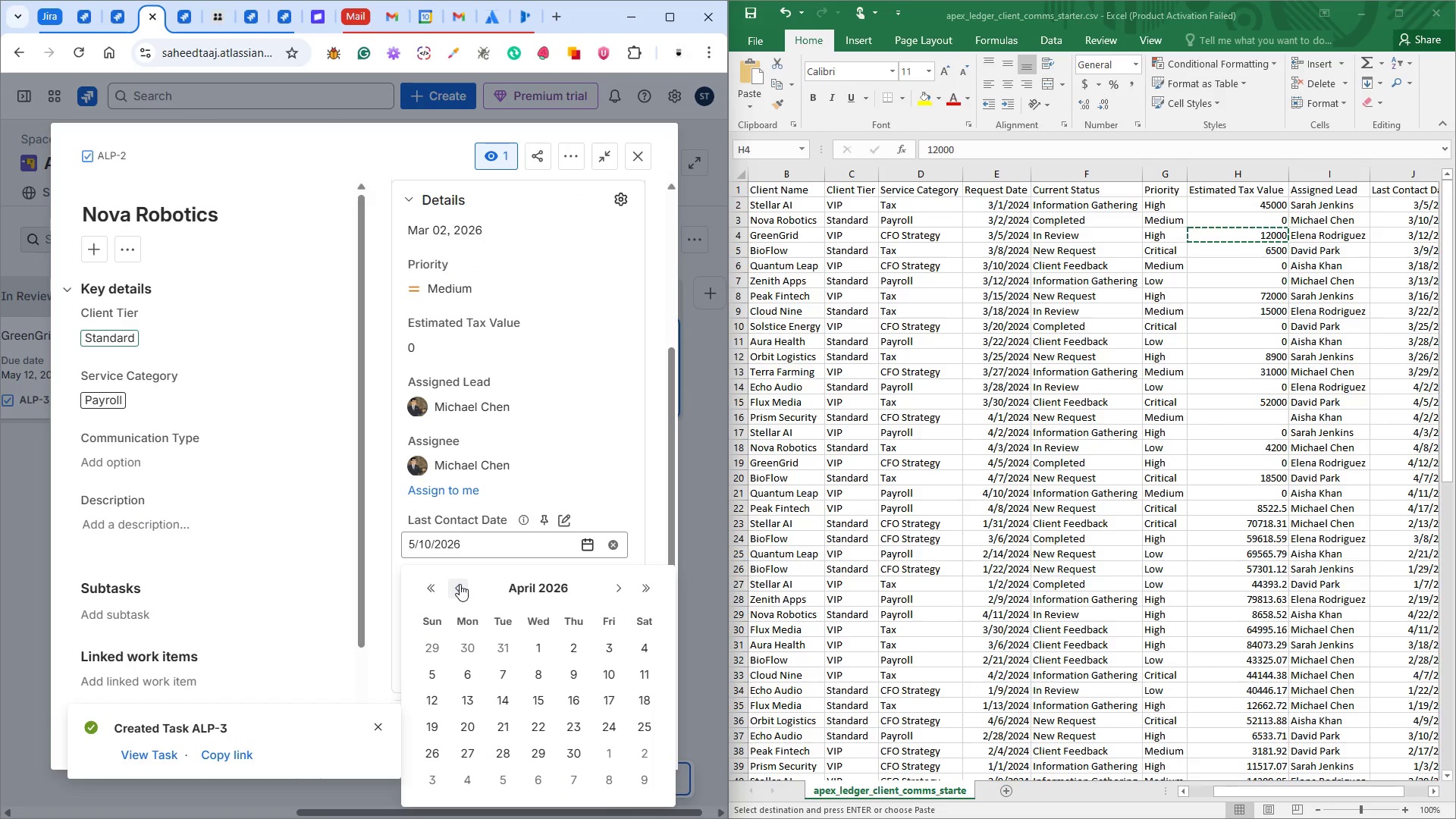 
left_click([460, 584])
 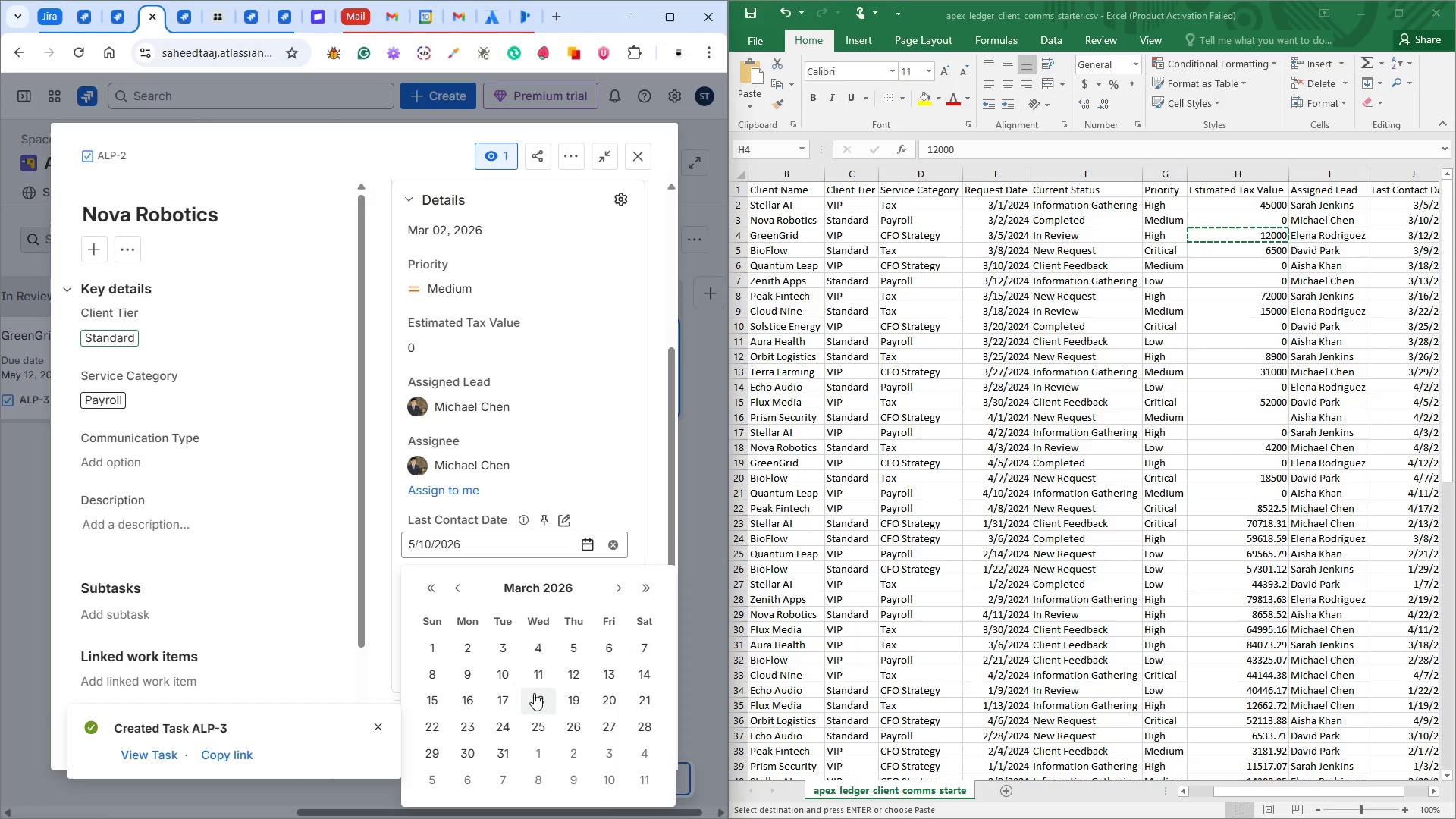 
left_click([502, 680])
 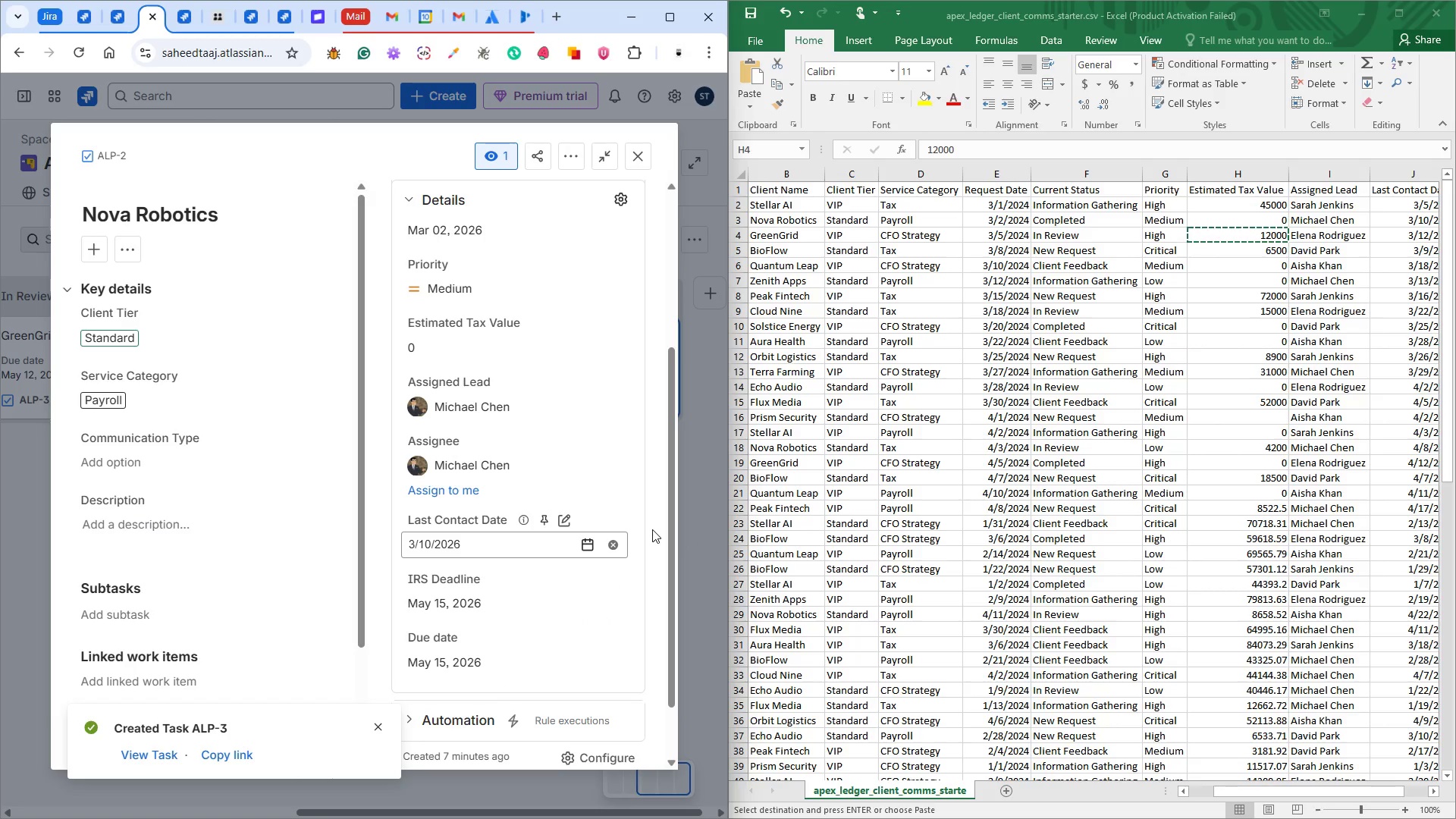 
left_click([652, 525])
 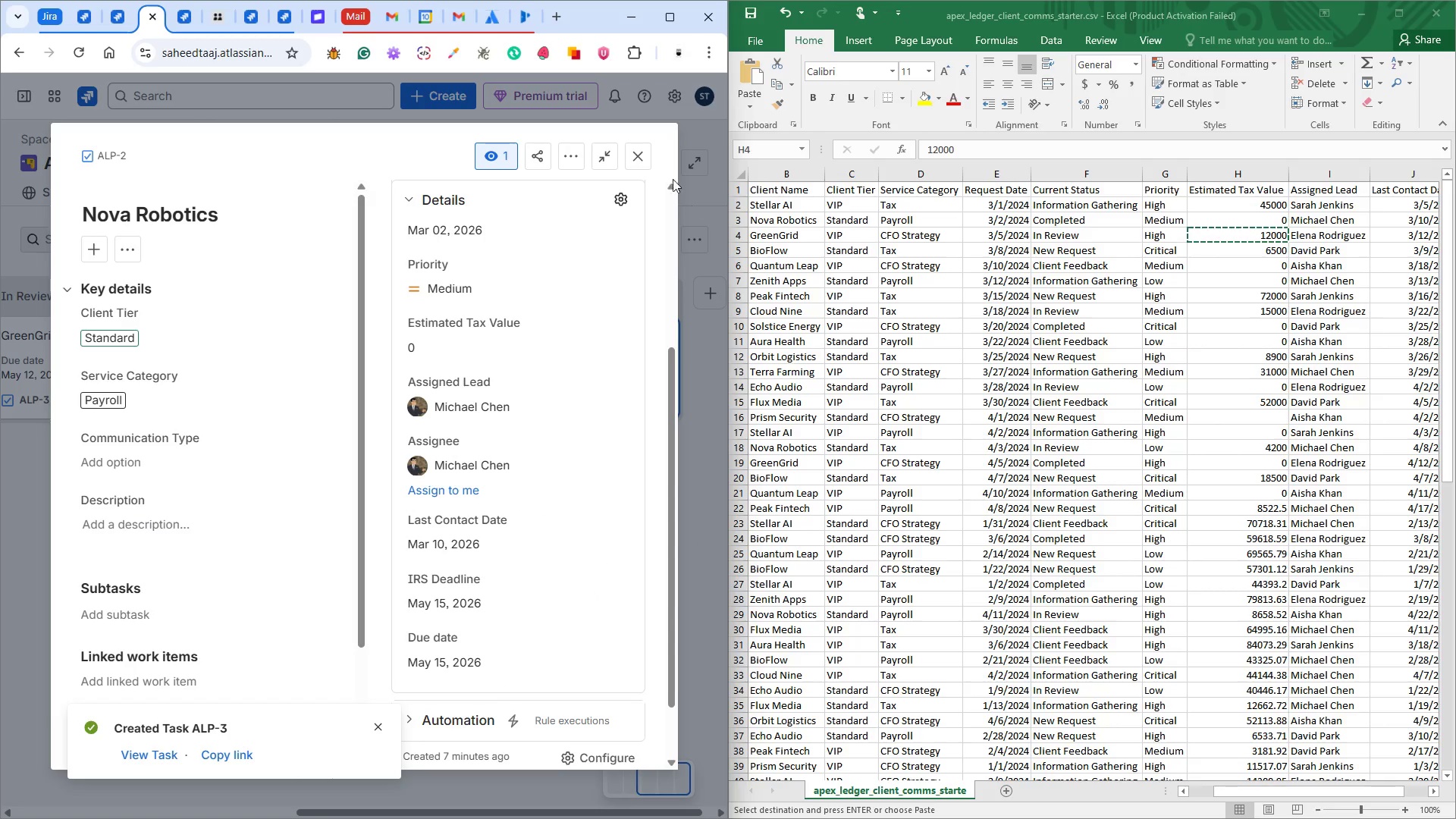 
left_click([642, 159])
 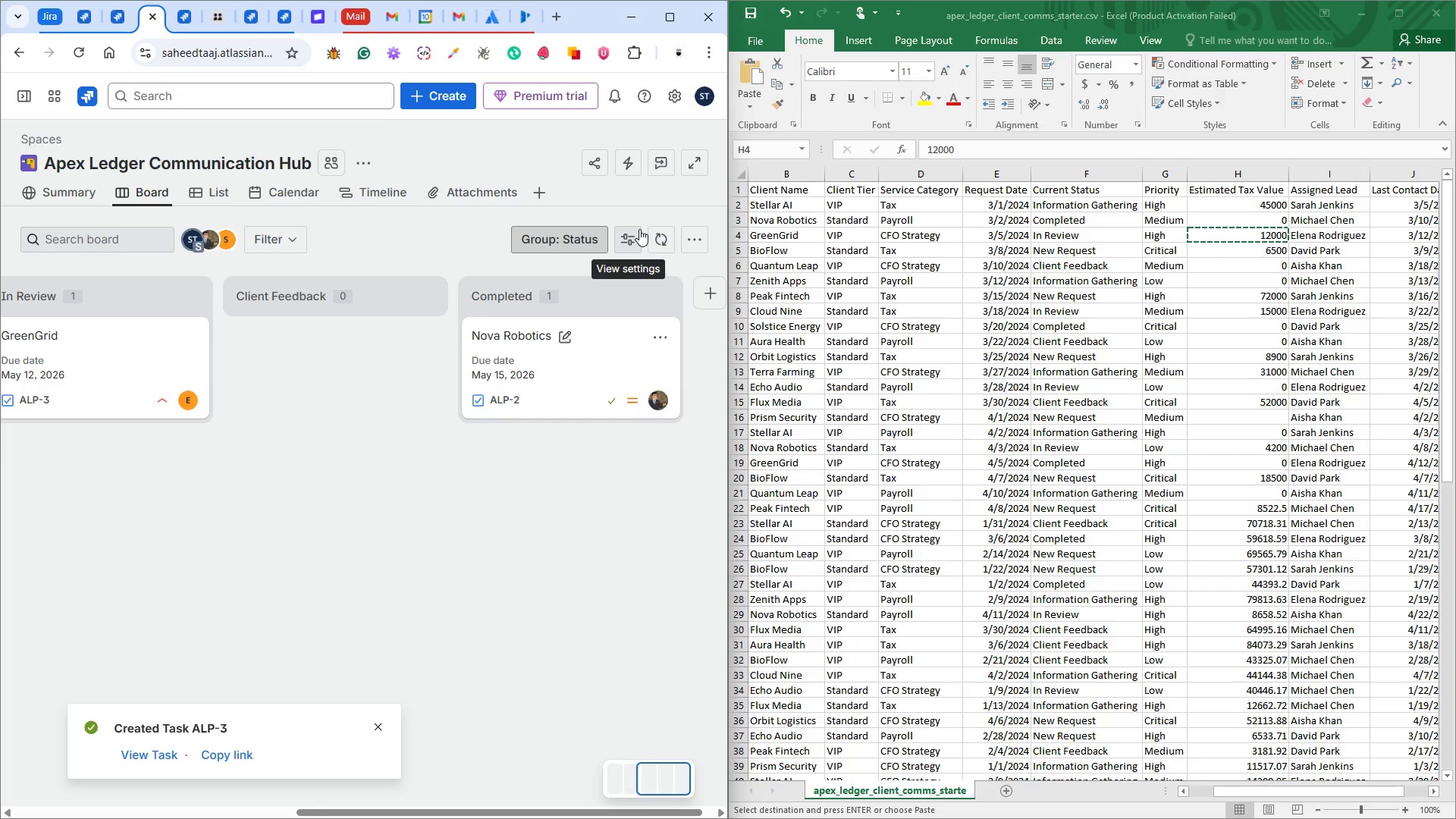 
wait(20.03)
 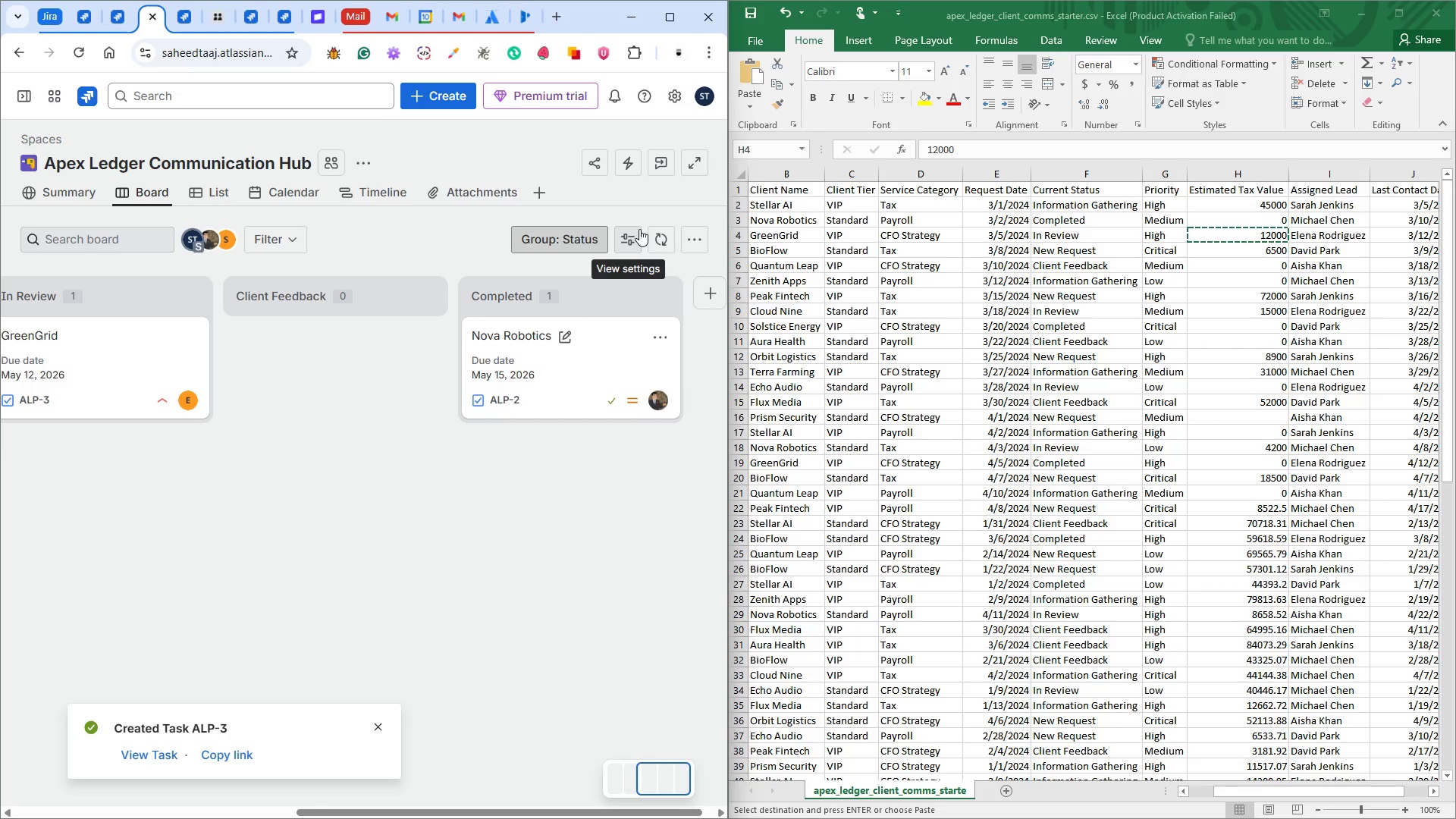 
left_click([378, 723])
 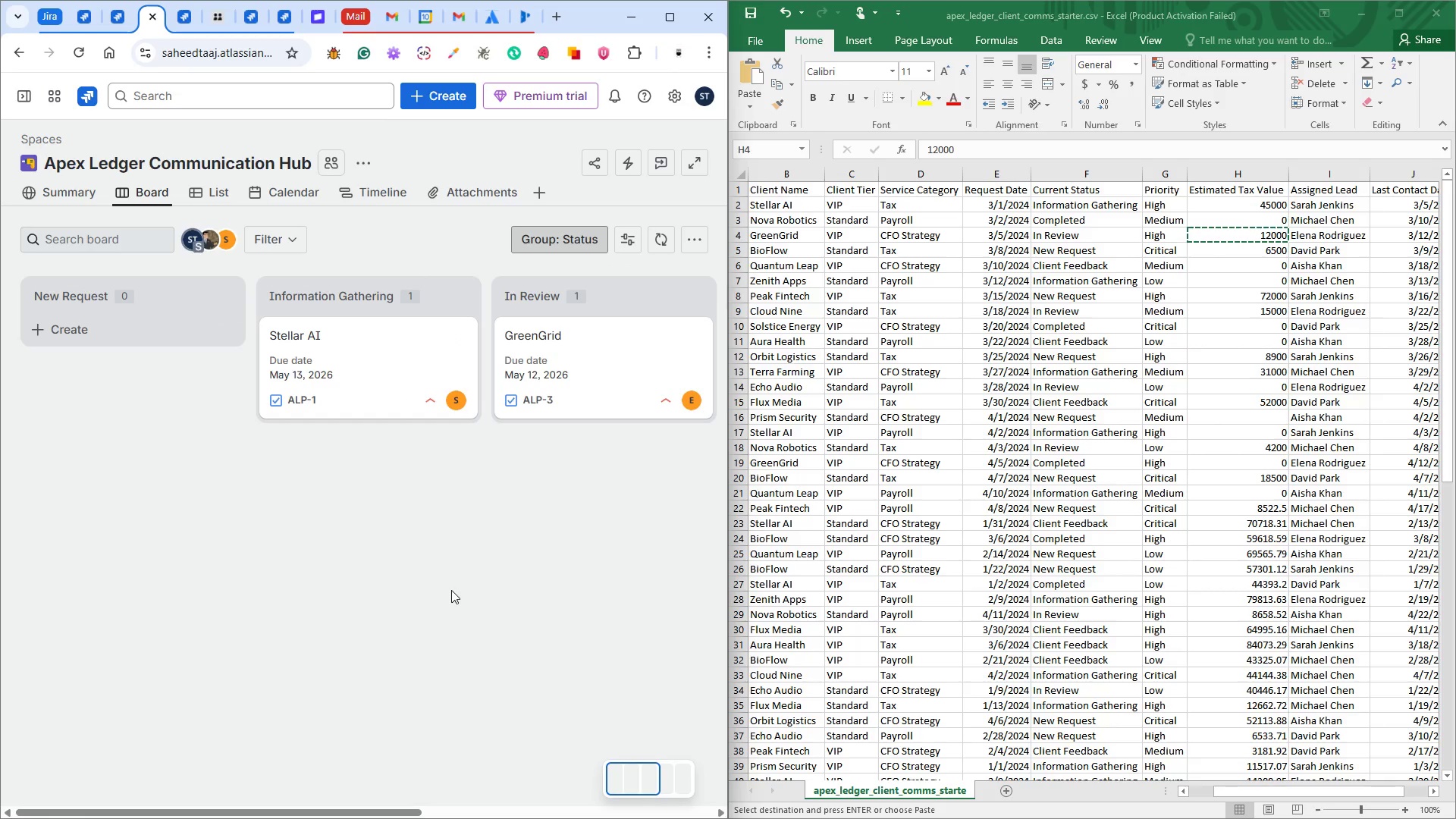 
wait(6.55)
 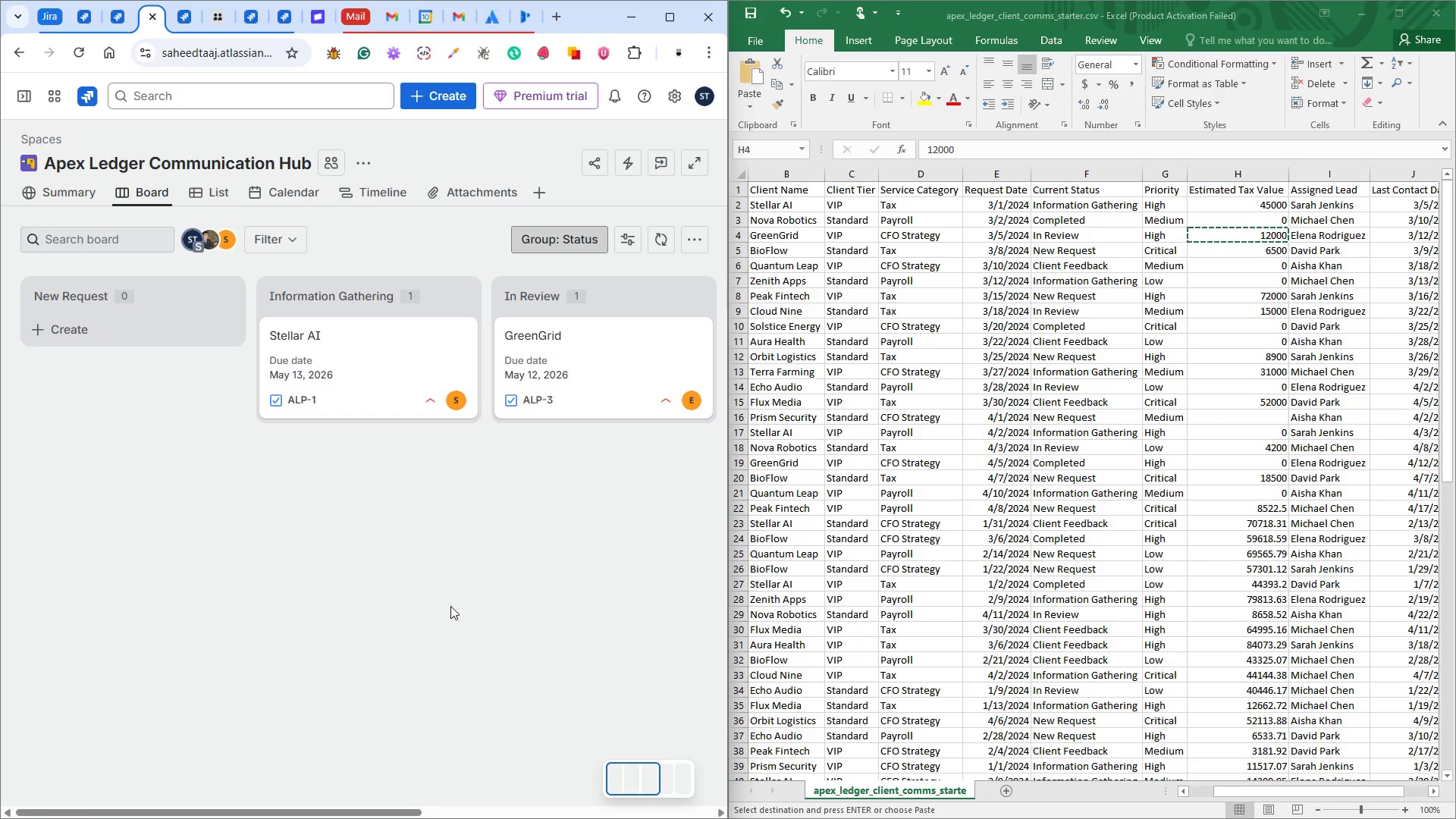 
left_click([767, 249])
 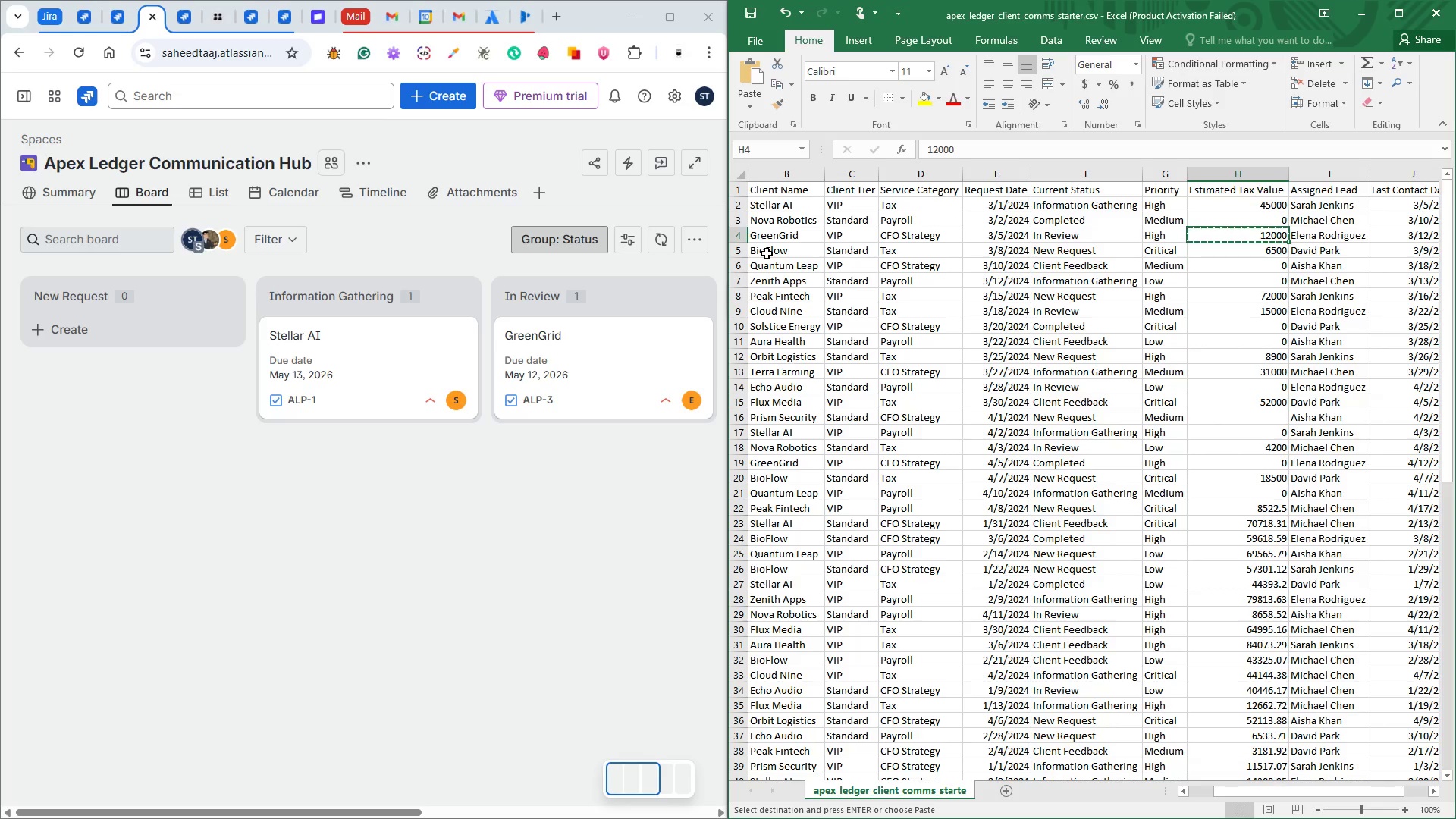 
left_click([767, 253])
 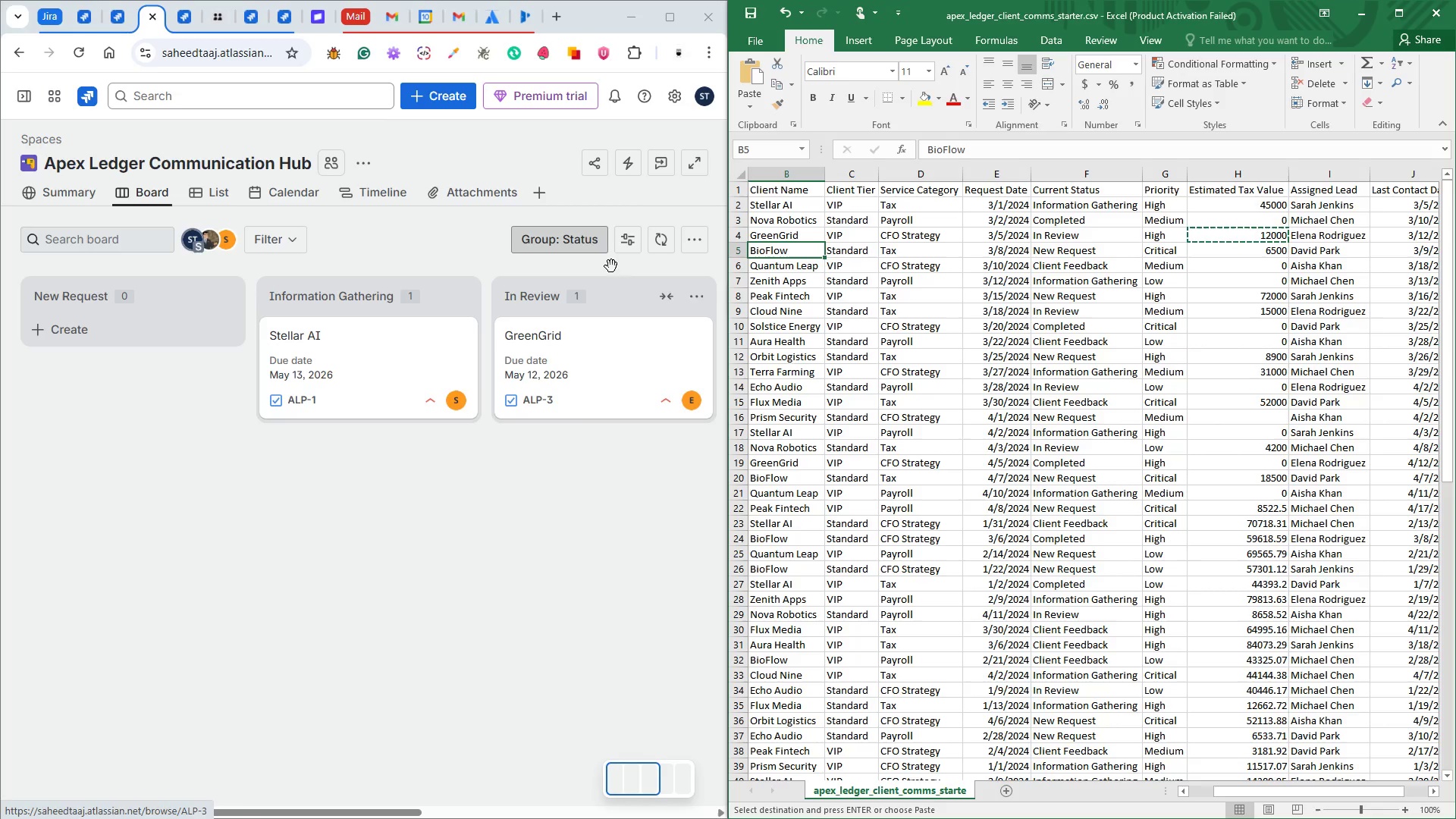 
left_click([447, 89])
 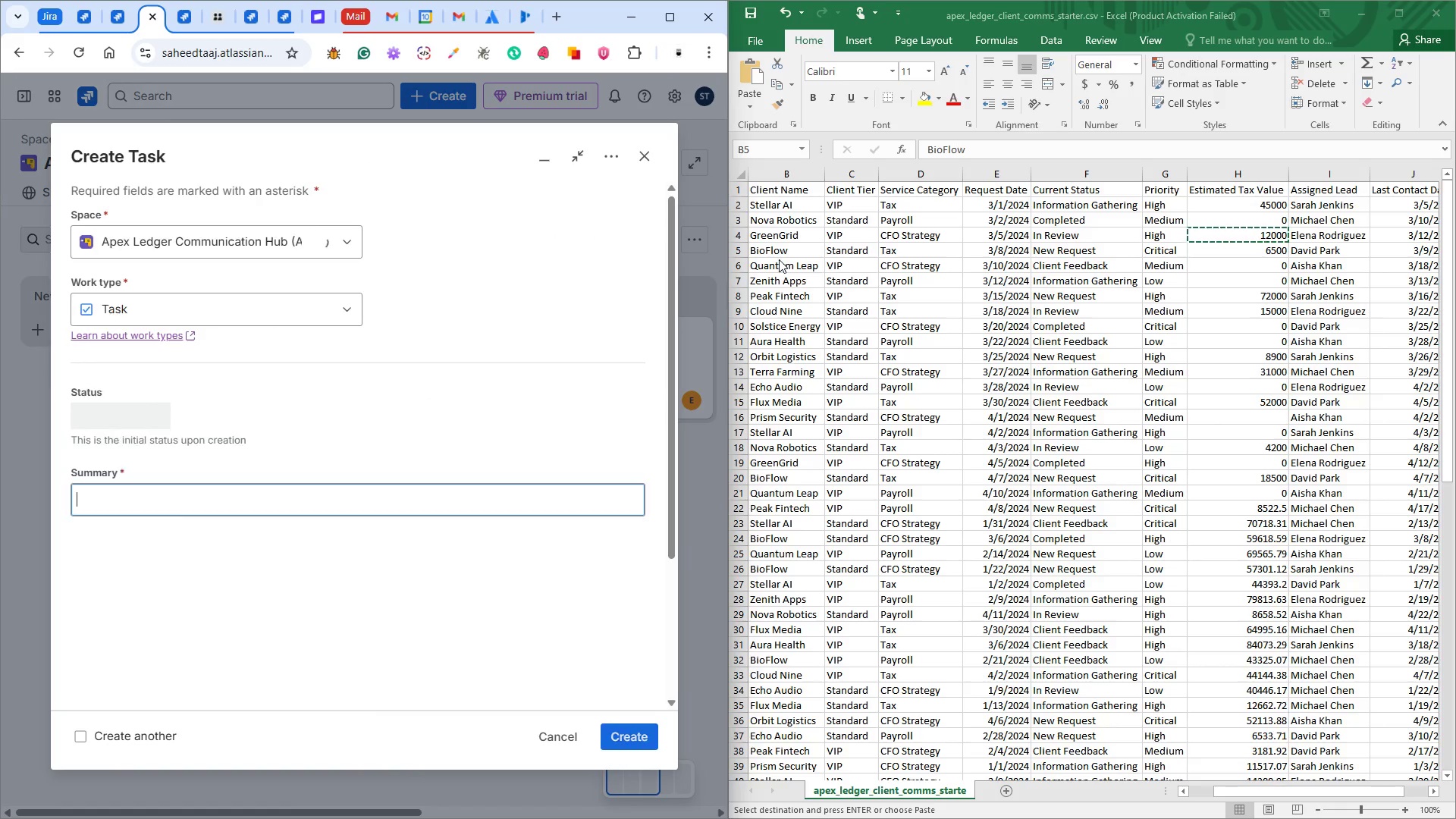 
left_click([779, 259])
 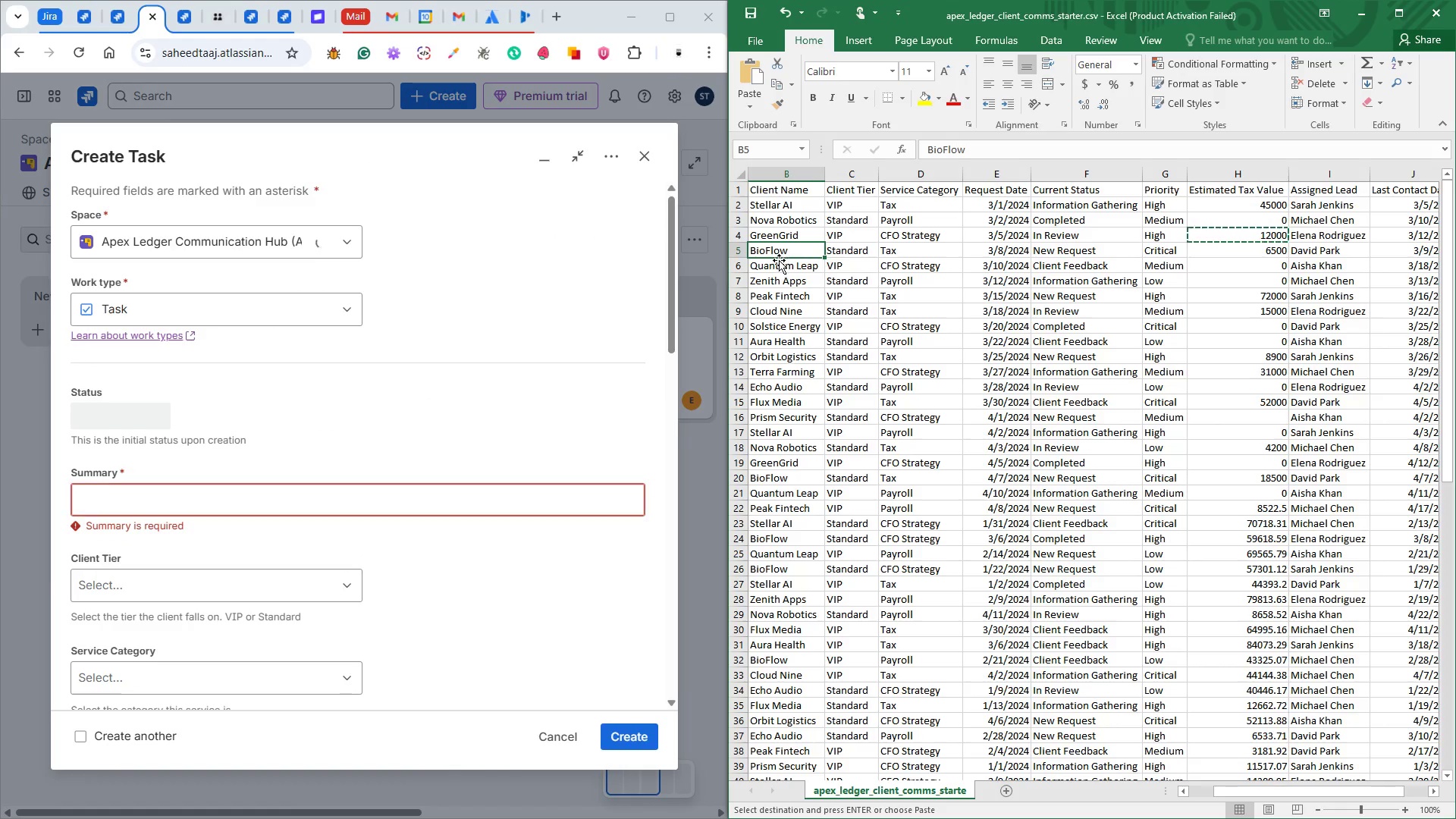 
key(Control+C)
 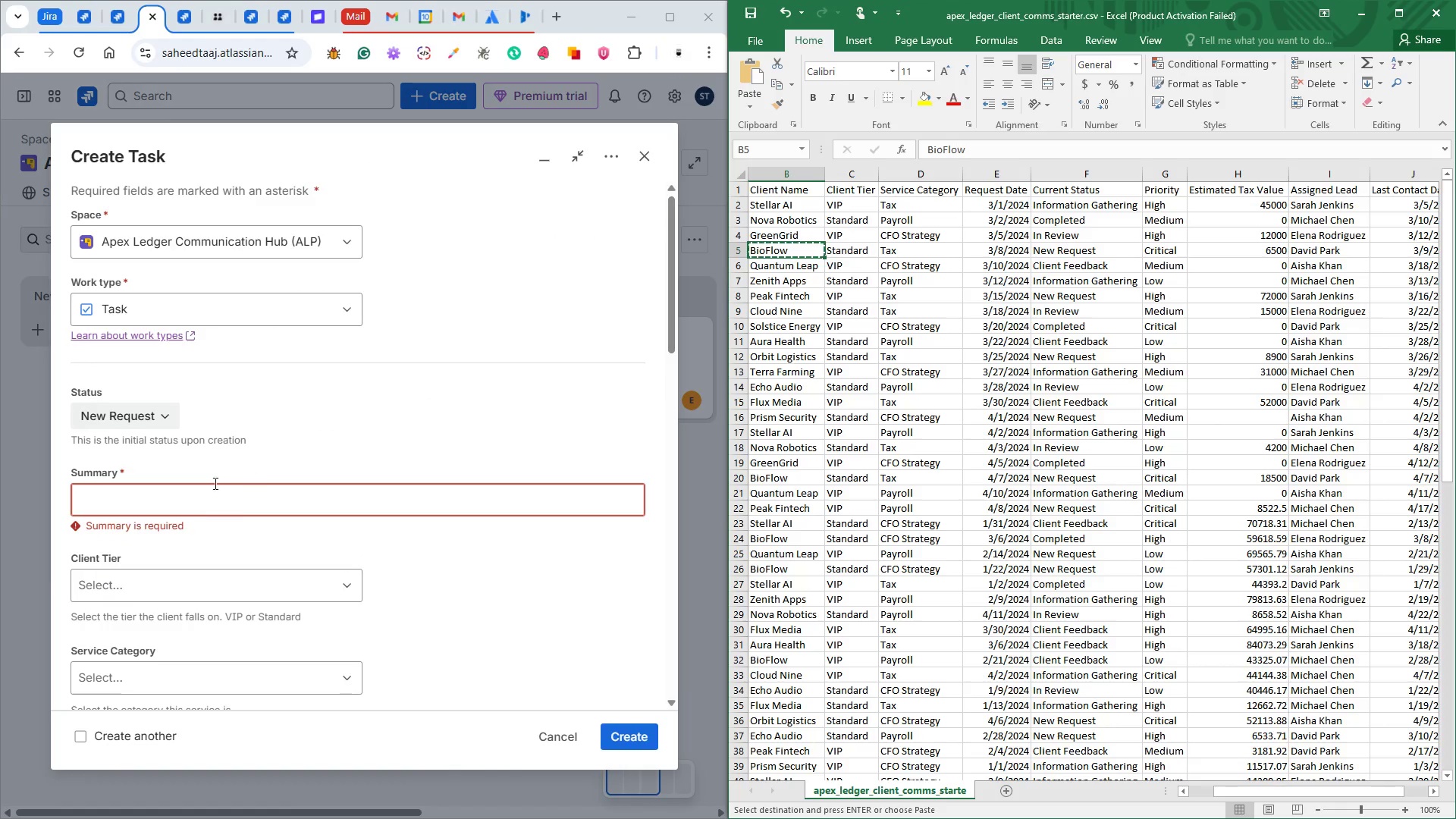 
left_click([187, 485])
 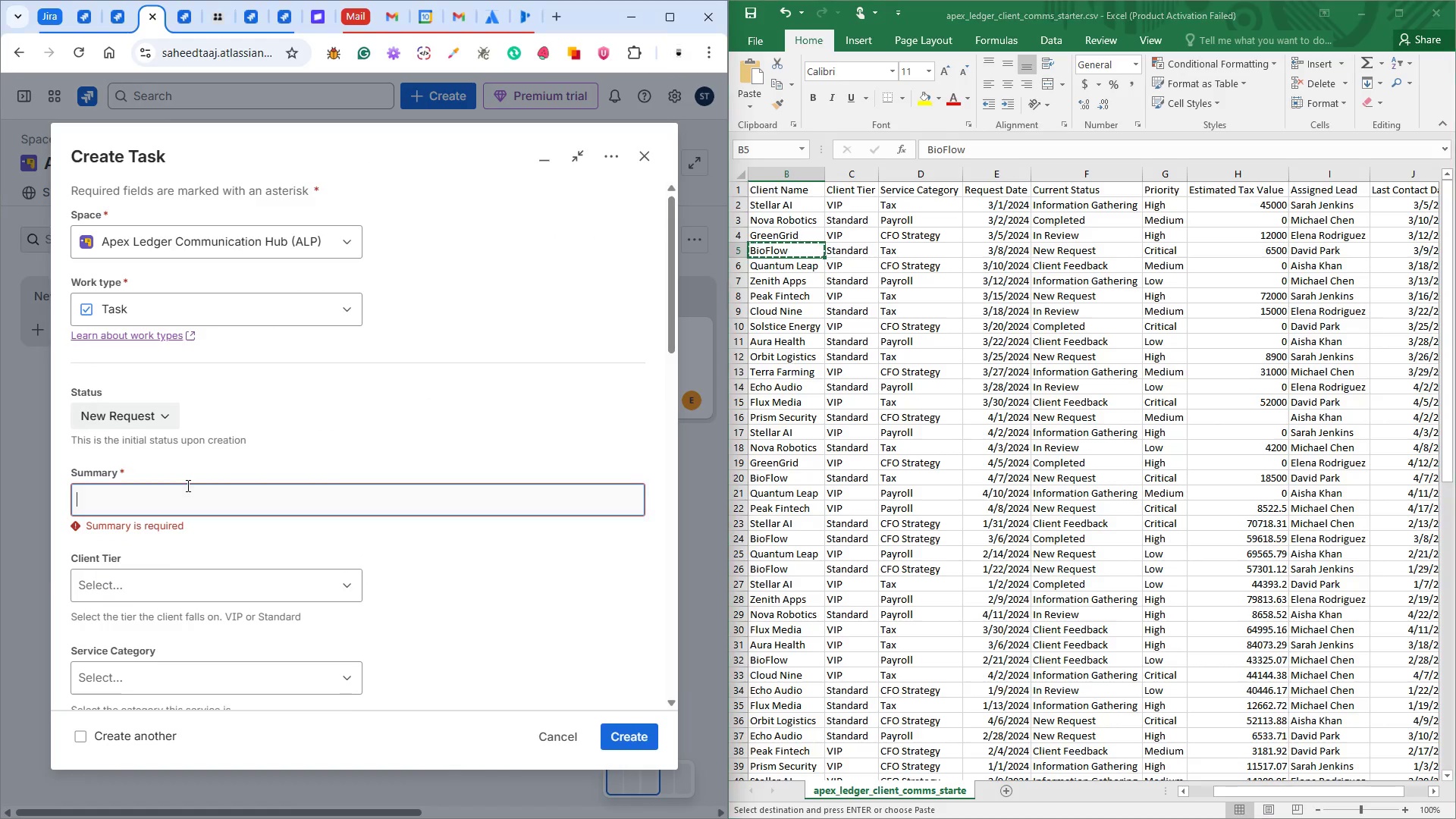 
key(Control+V)
 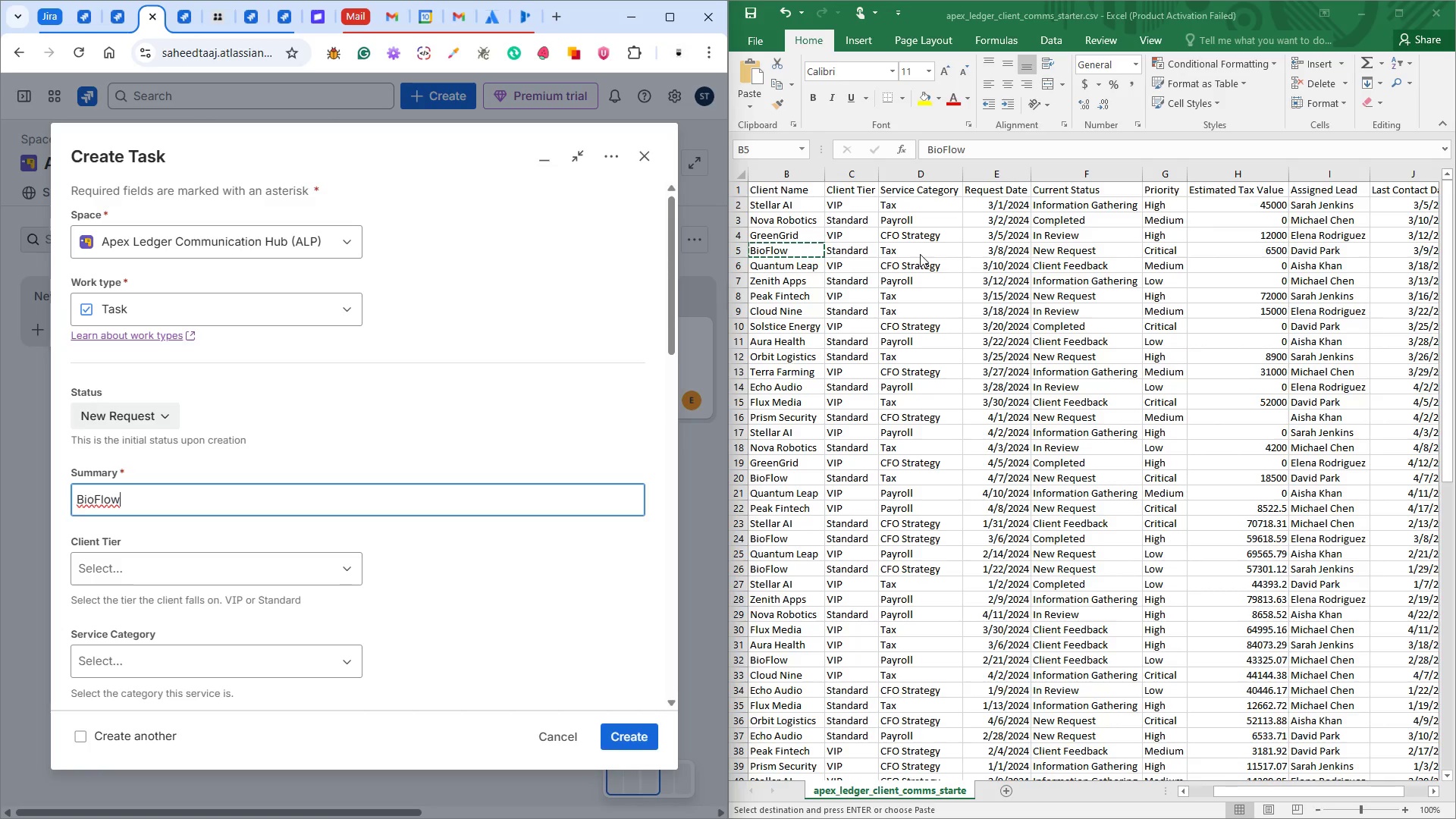 
scroll: coordinate [390, 468], scroll_direction: down, amount: 3.0
 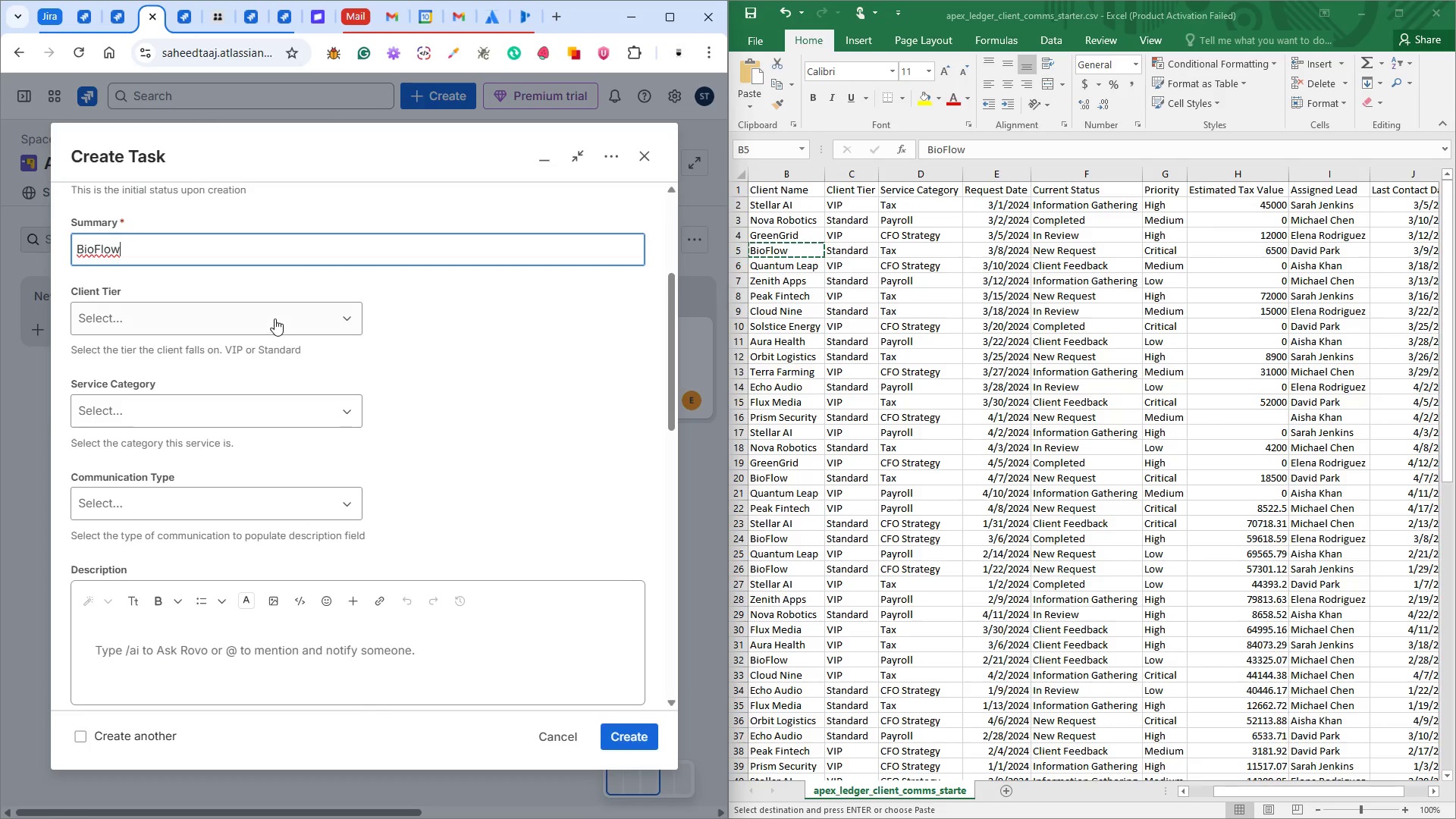 
left_click([275, 318])
 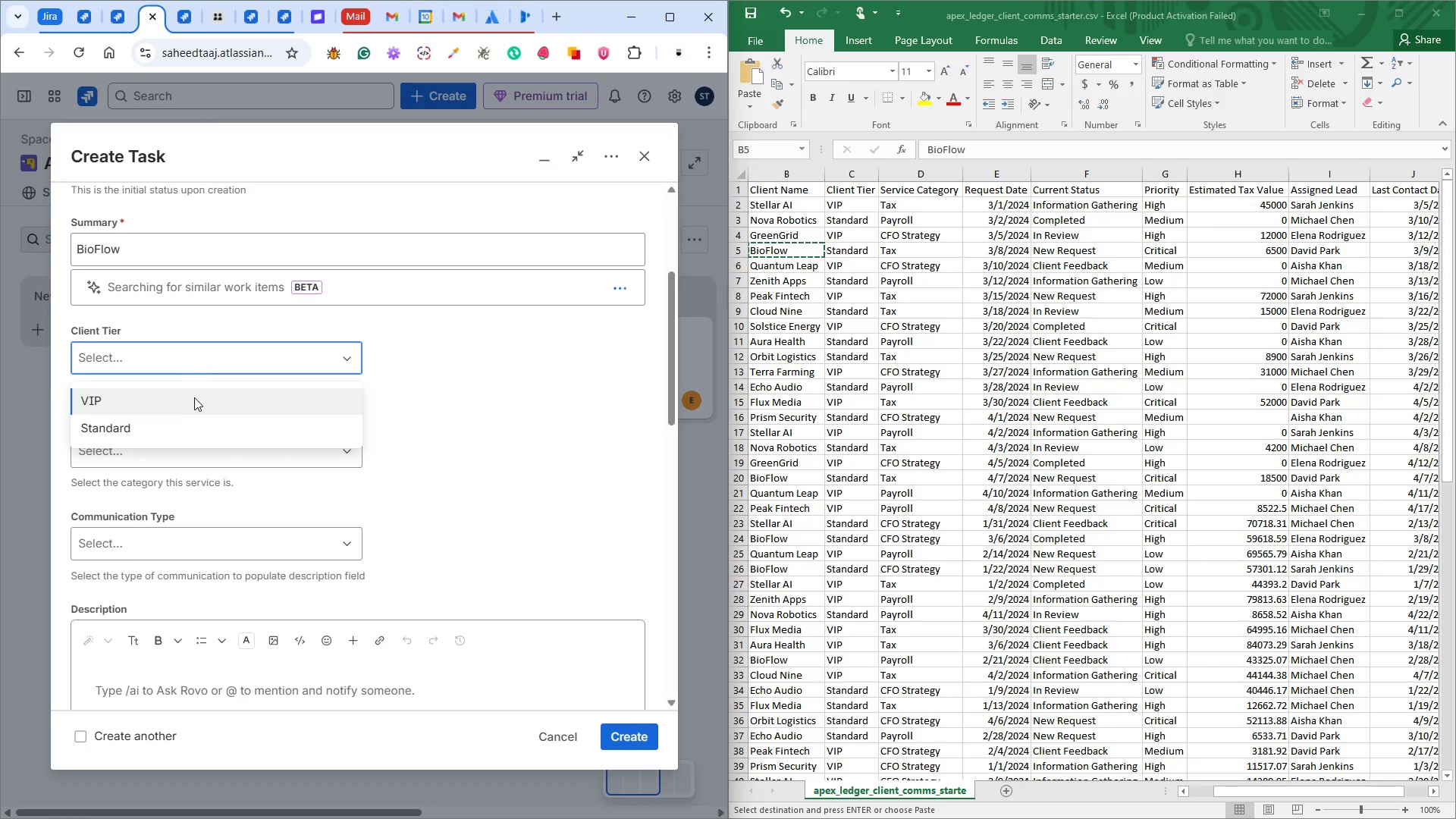 
left_click([160, 427])
 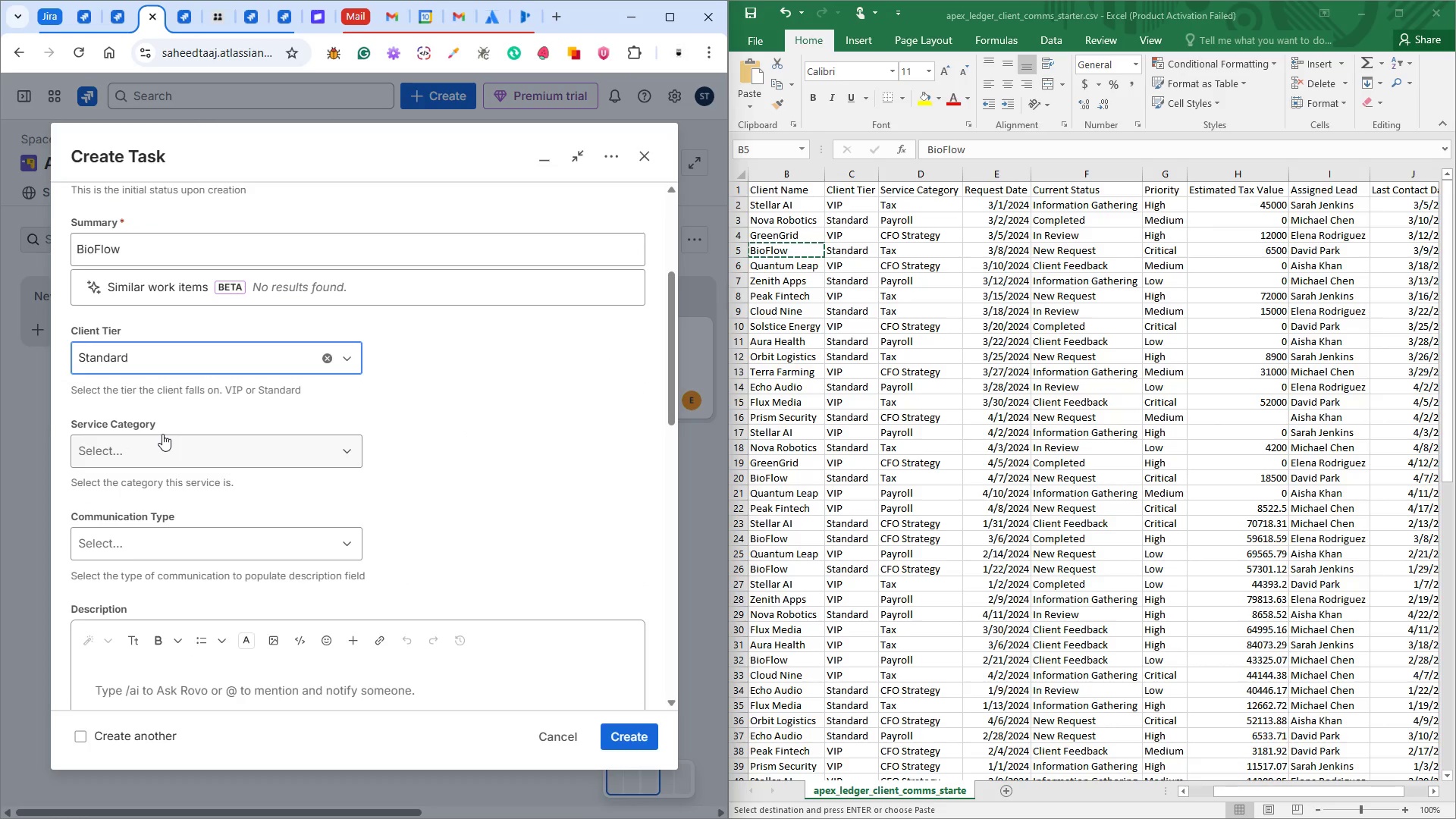 
left_click([161, 441])
 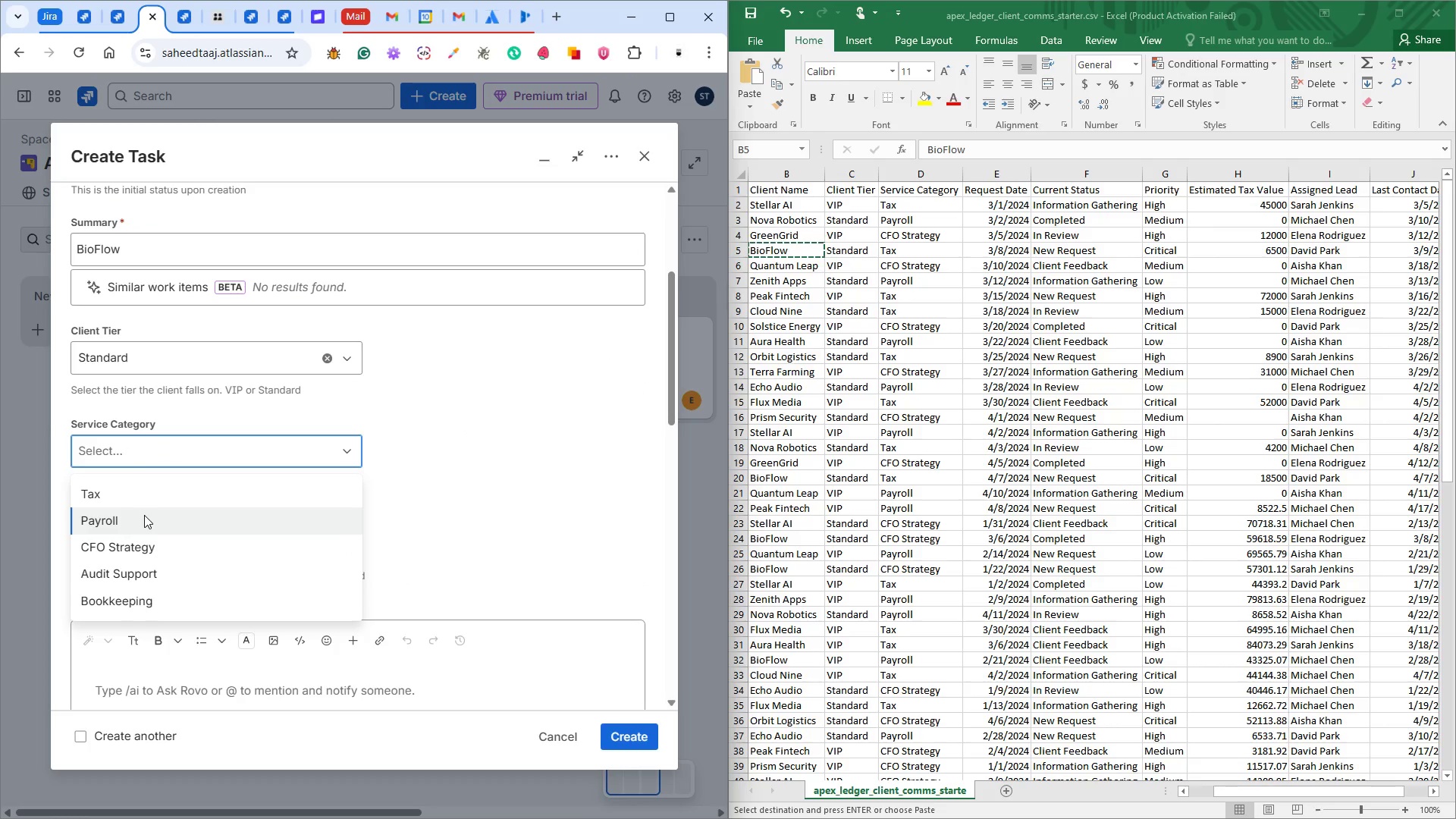 
left_click([143, 491])
 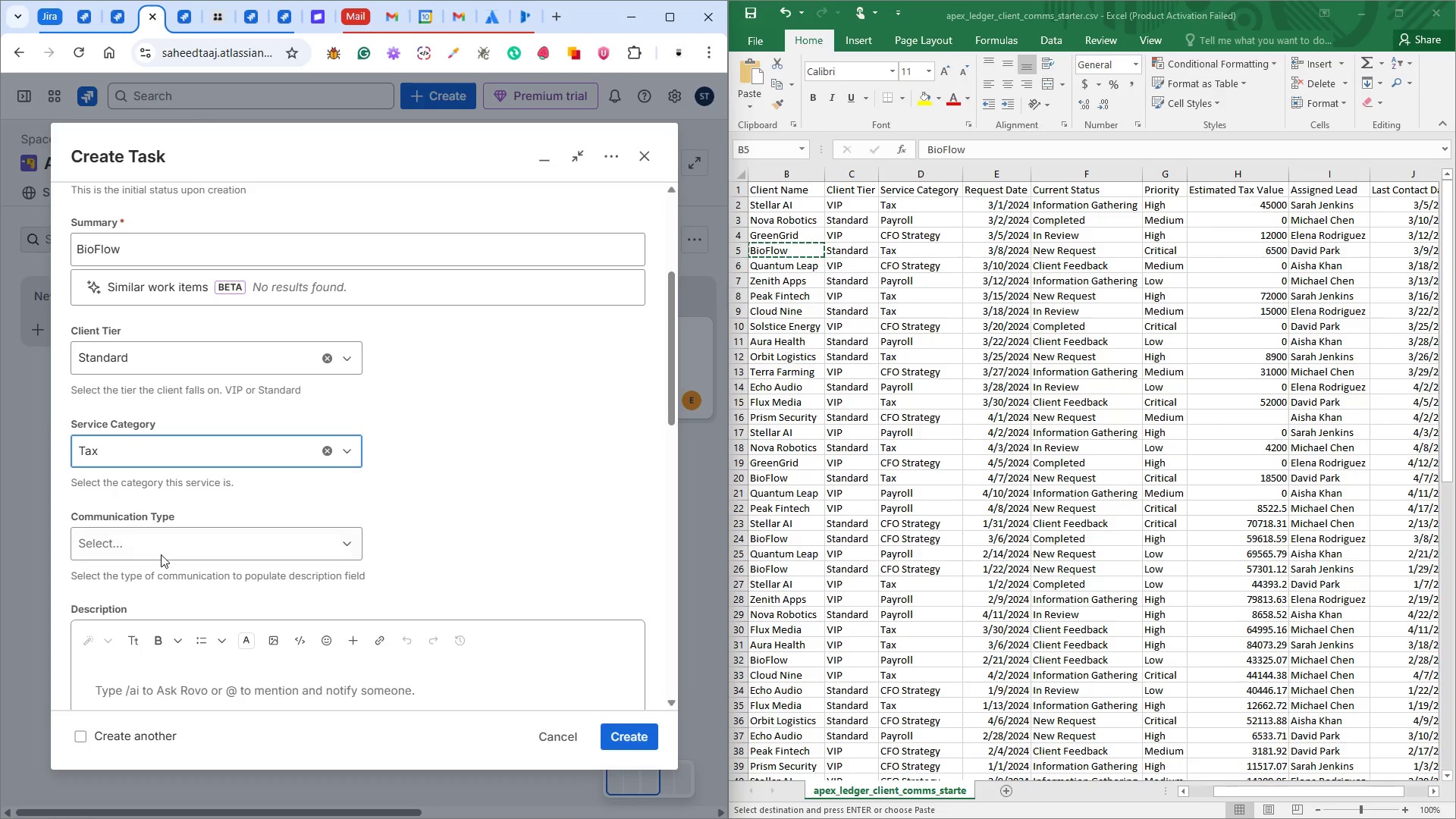 
left_click([160, 544])
 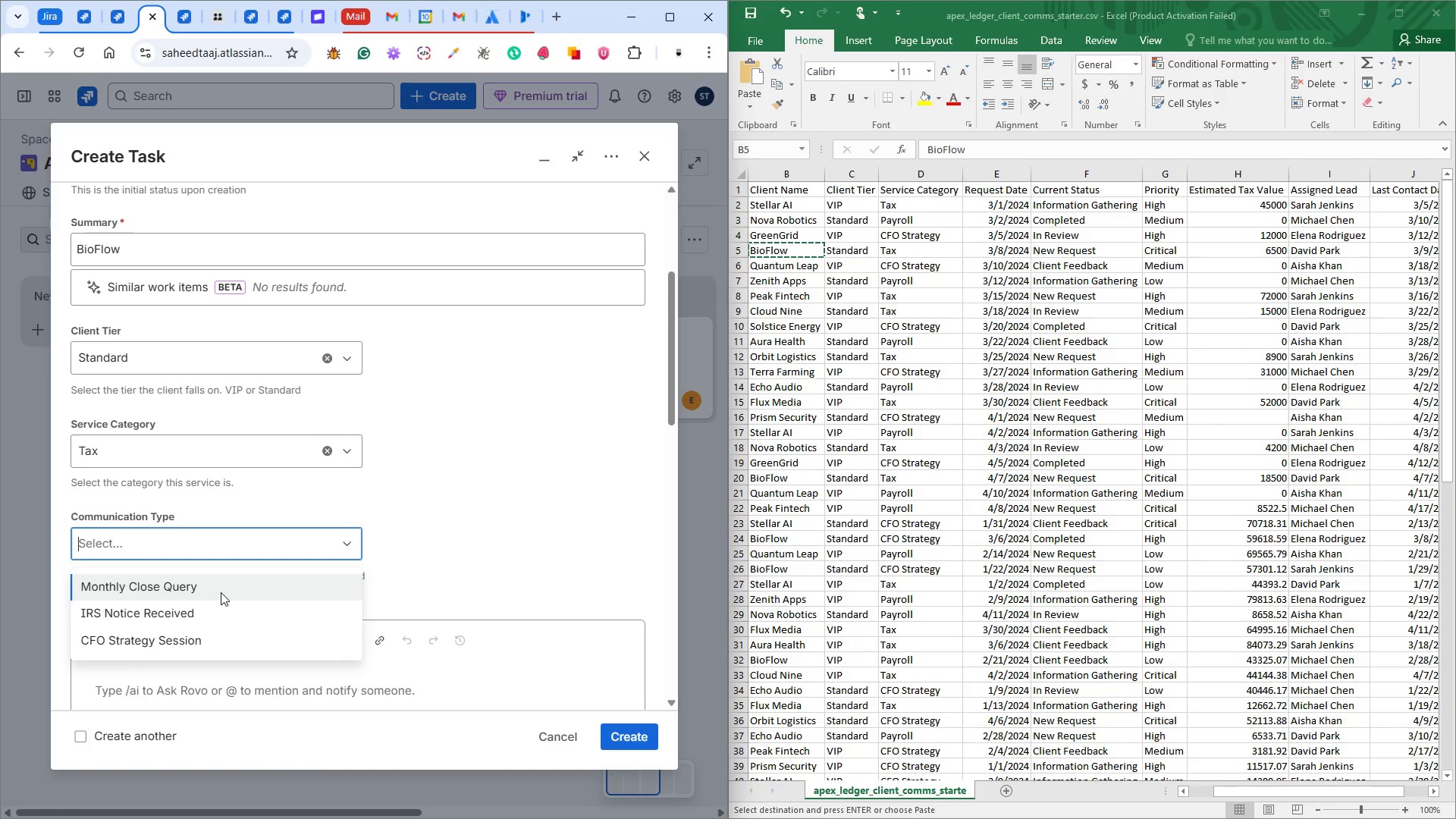 
left_click([222, 592])
 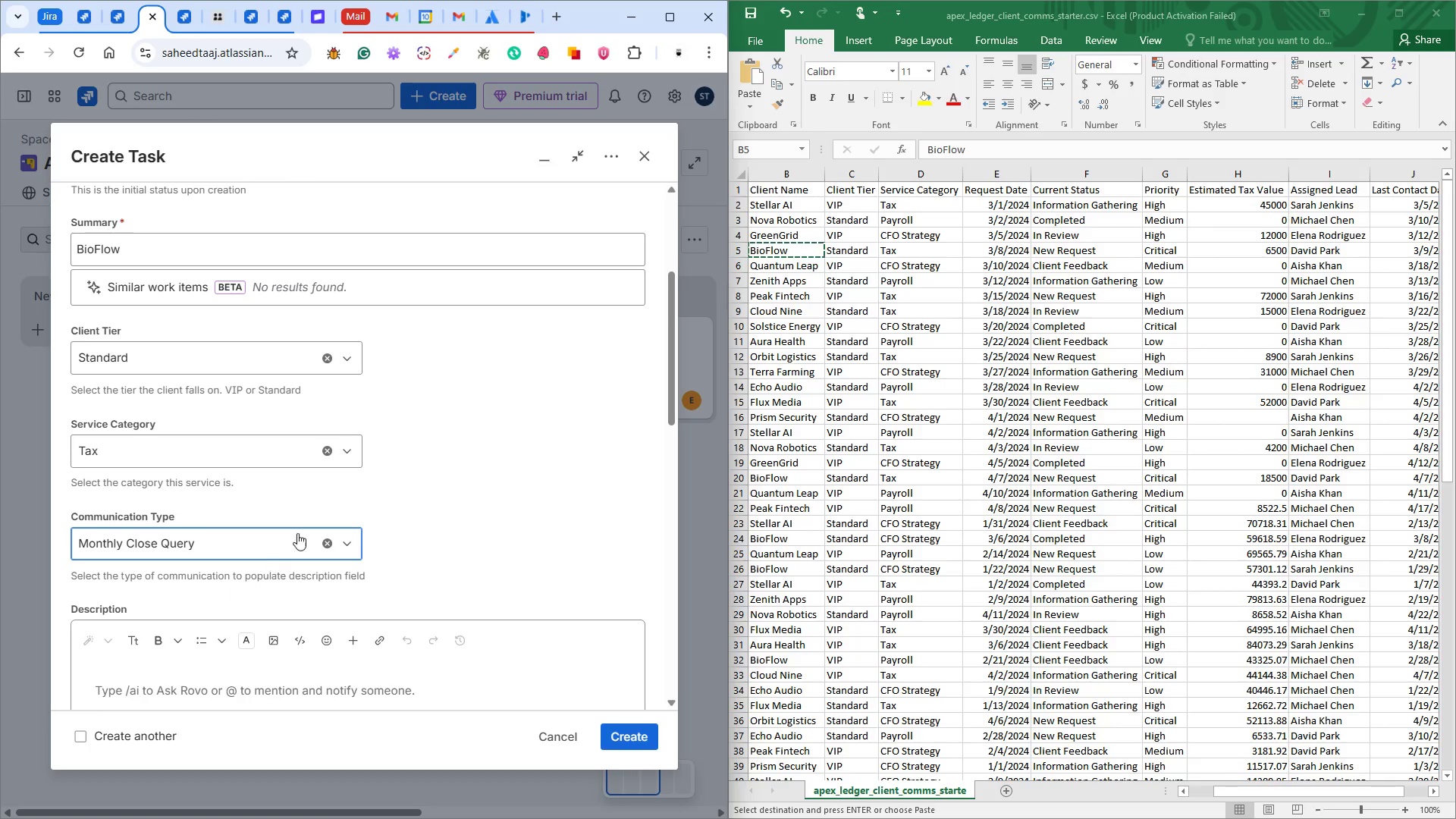 
scroll: coordinate [178, 503], scroll_direction: down, amount: 5.0
 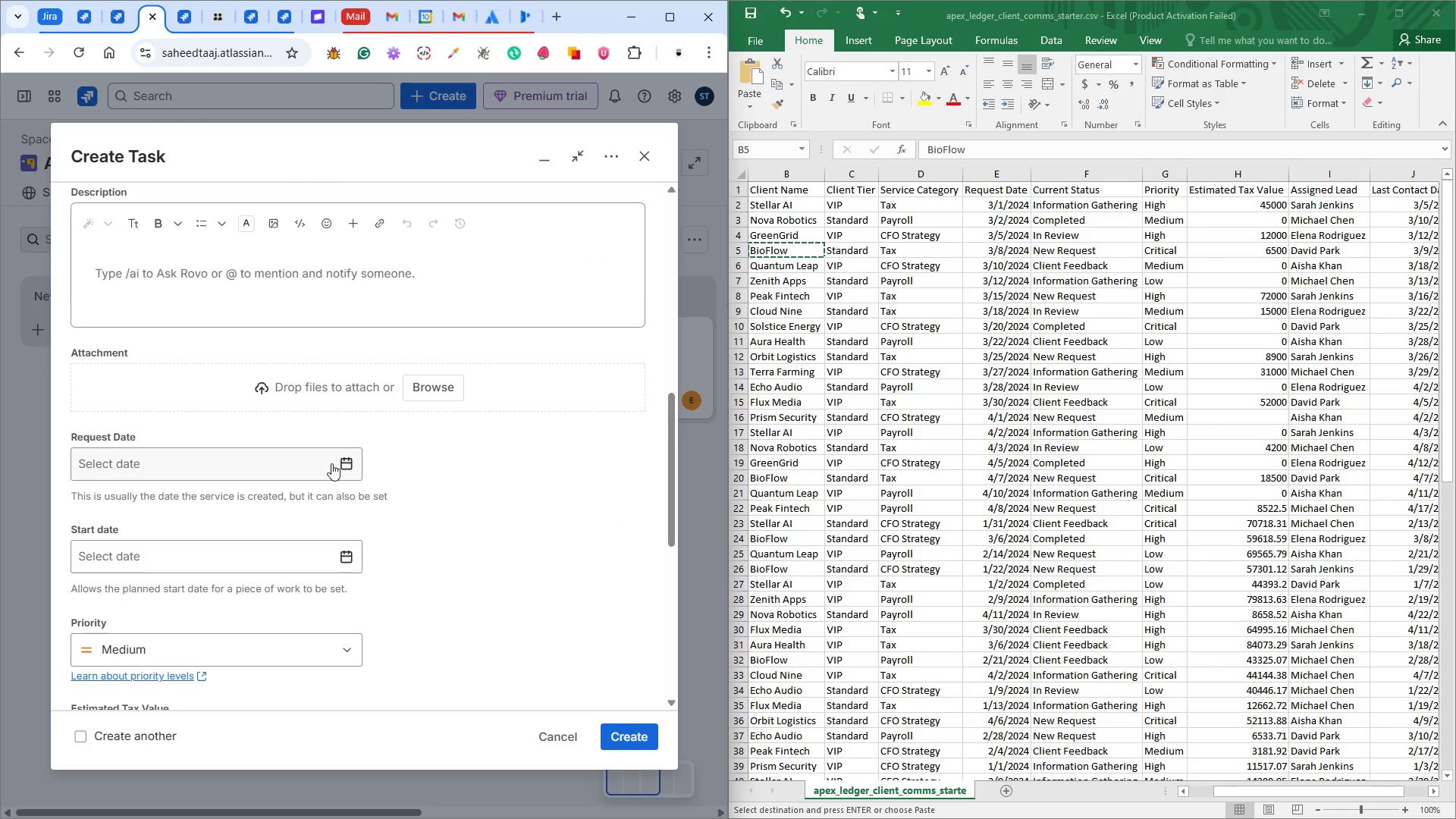 
left_click([340, 465])
 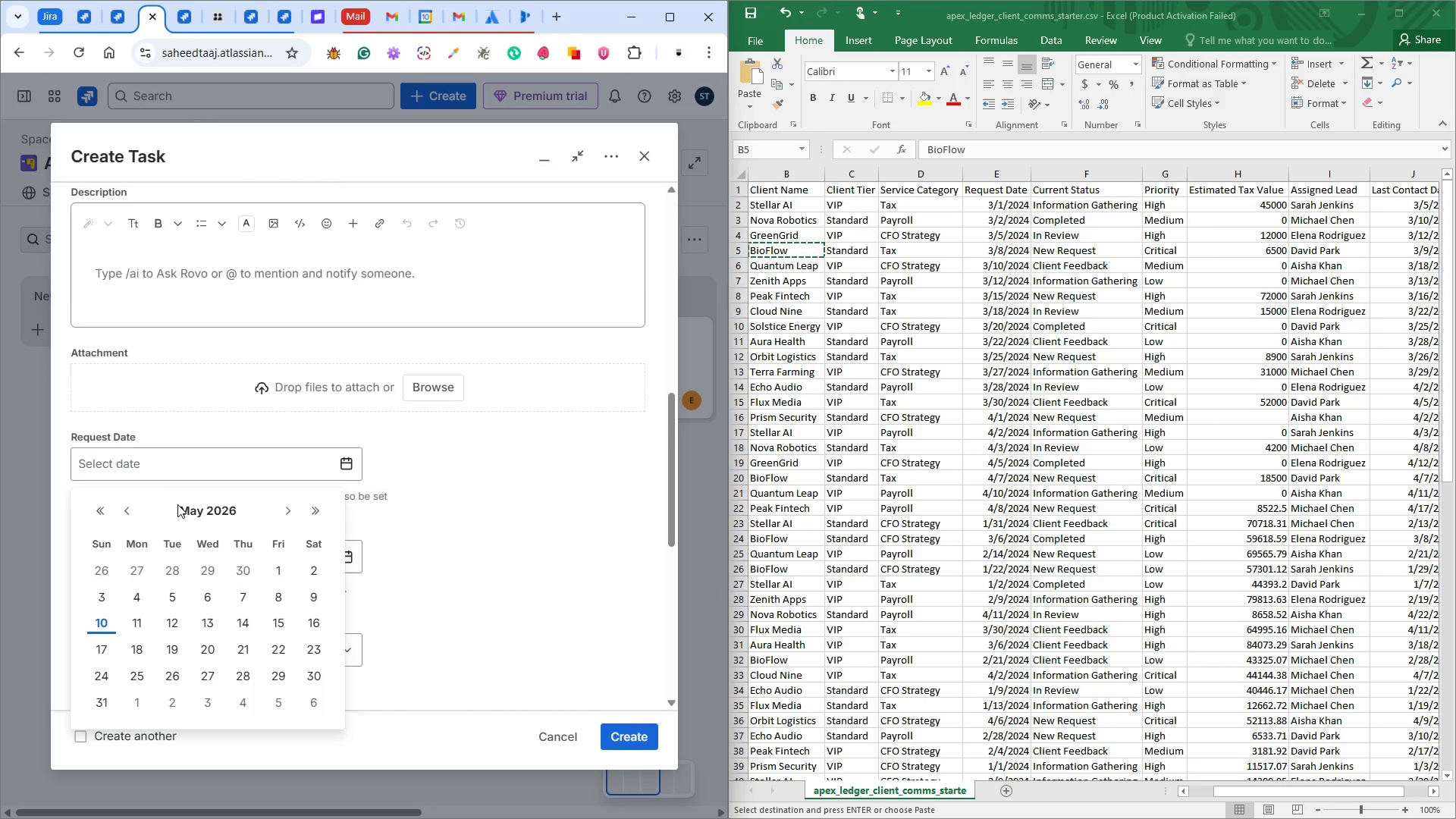 
left_click([132, 504])
 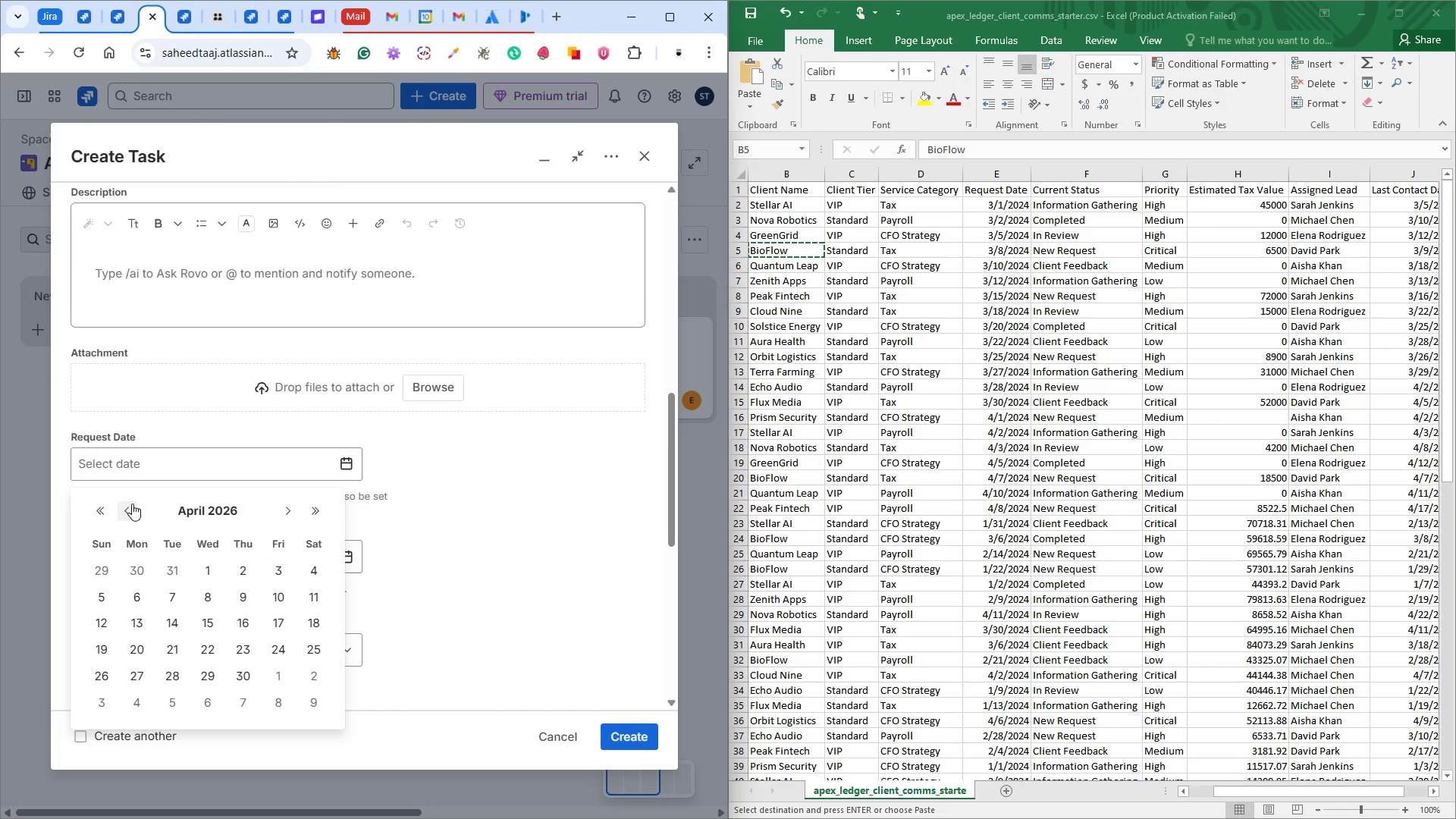 
left_click([132, 504])
 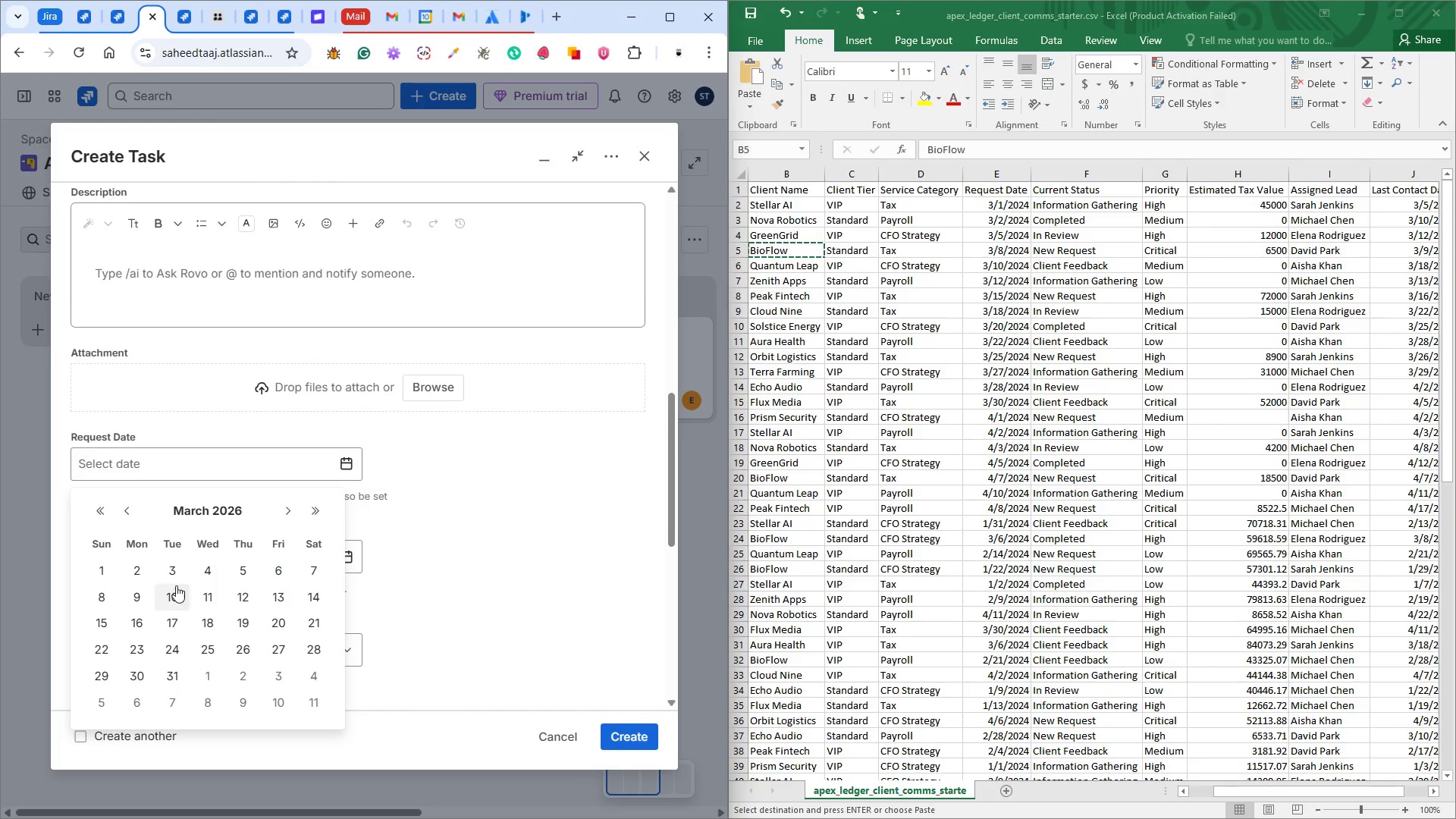 
left_click([99, 592])
 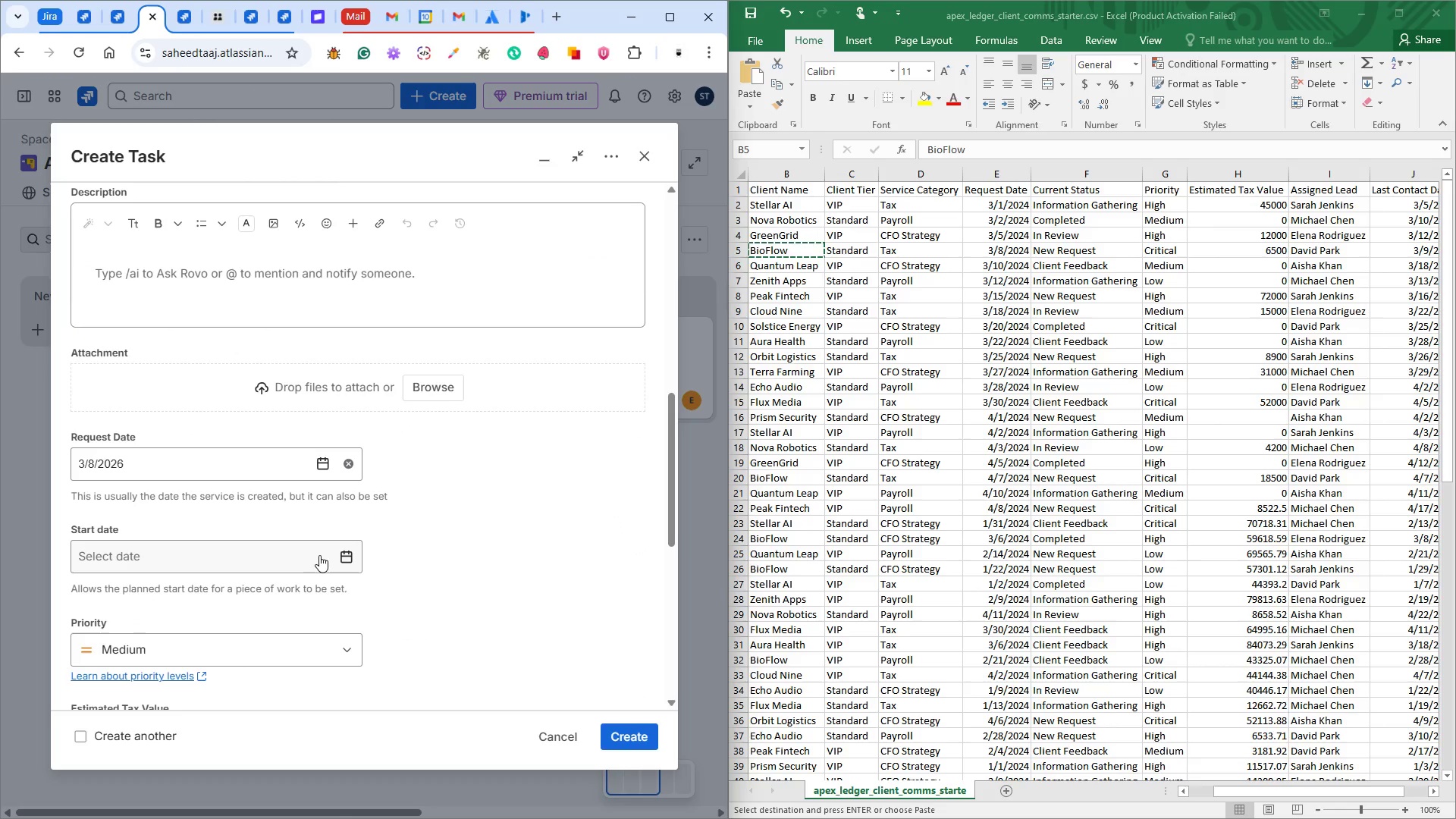 
left_click([337, 559])
 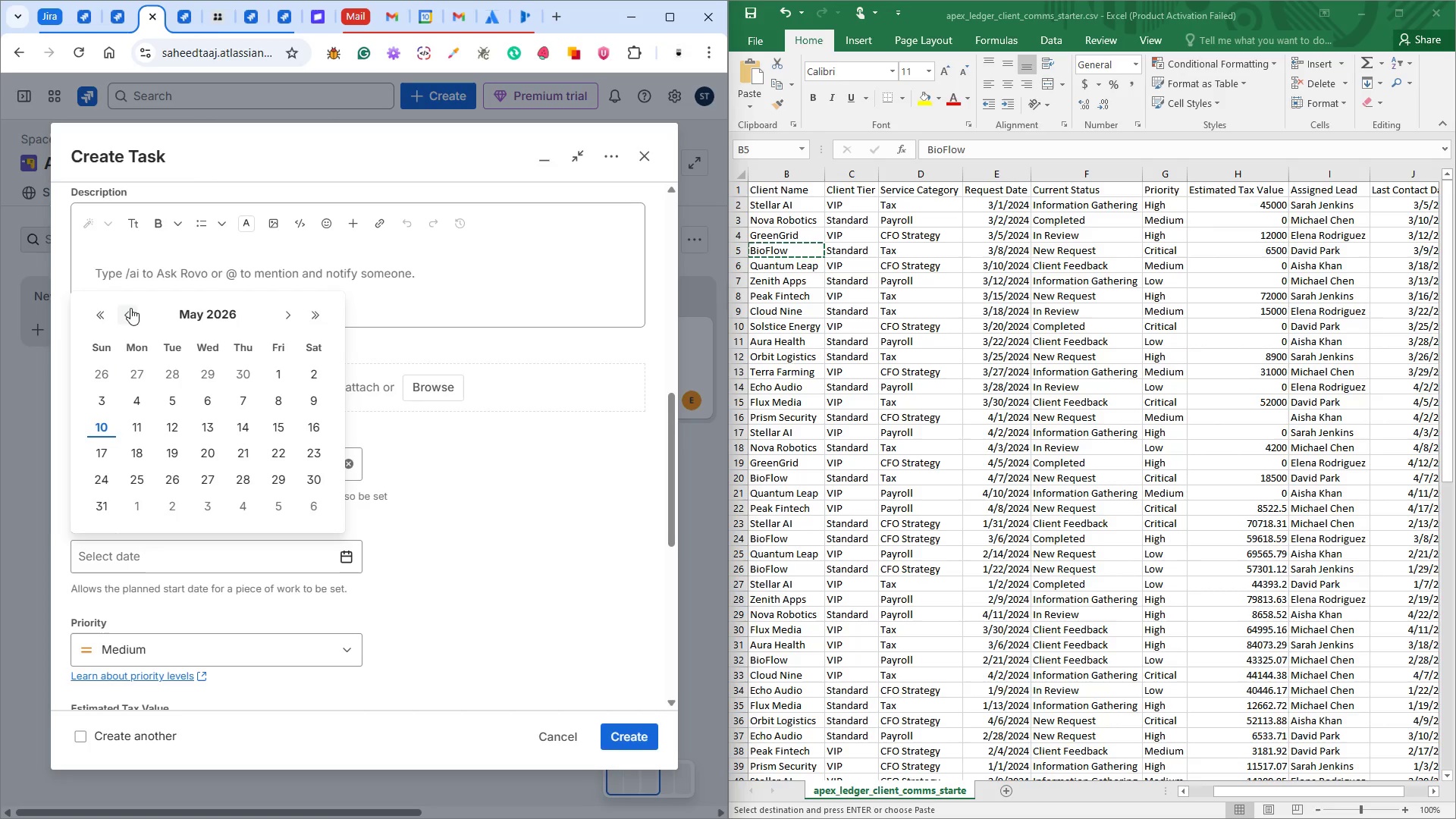 
double_click([130, 308])
 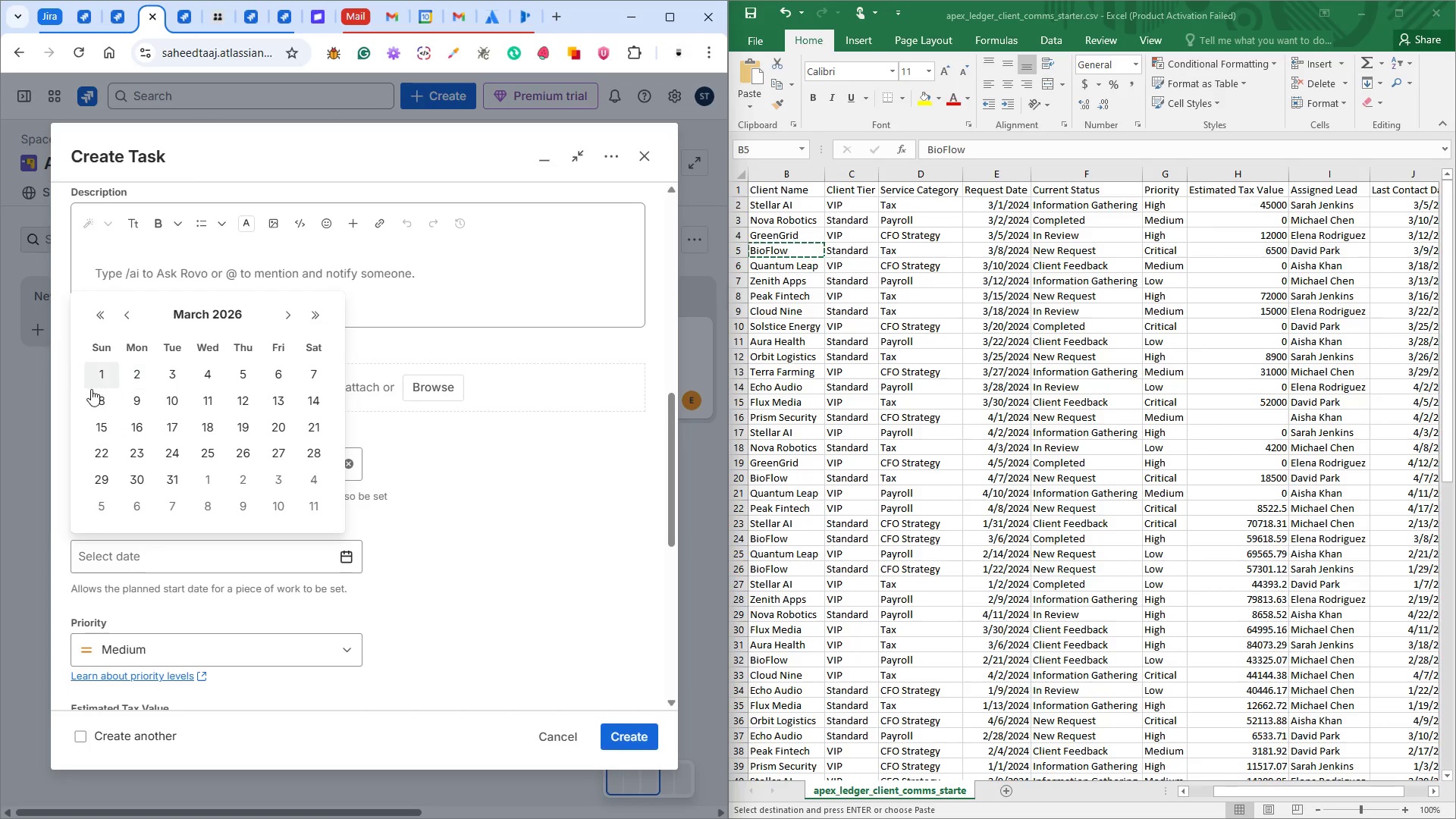 
left_click([100, 396])
 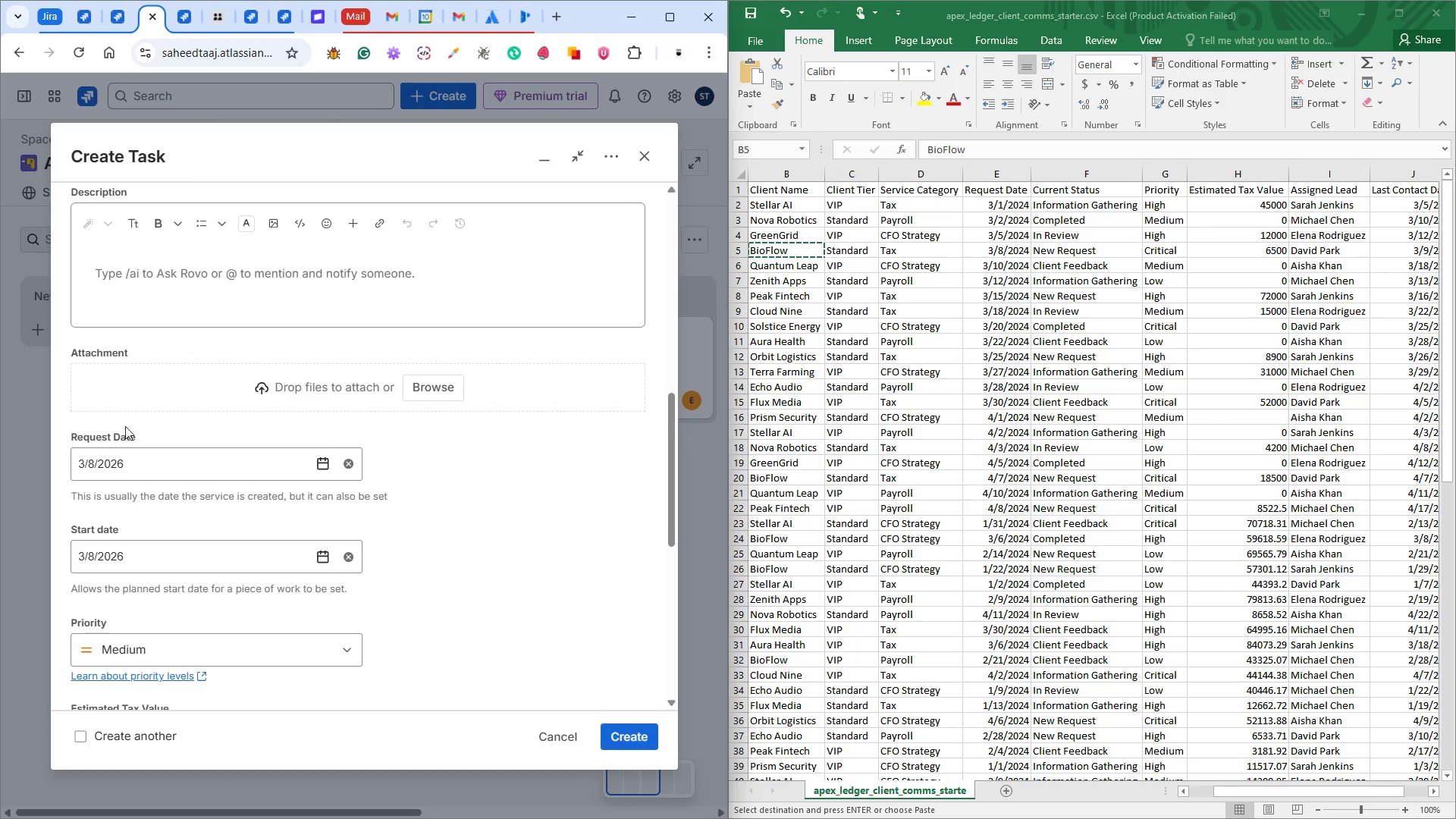 
scroll: coordinate [131, 434], scroll_direction: down, amount: 1.0
 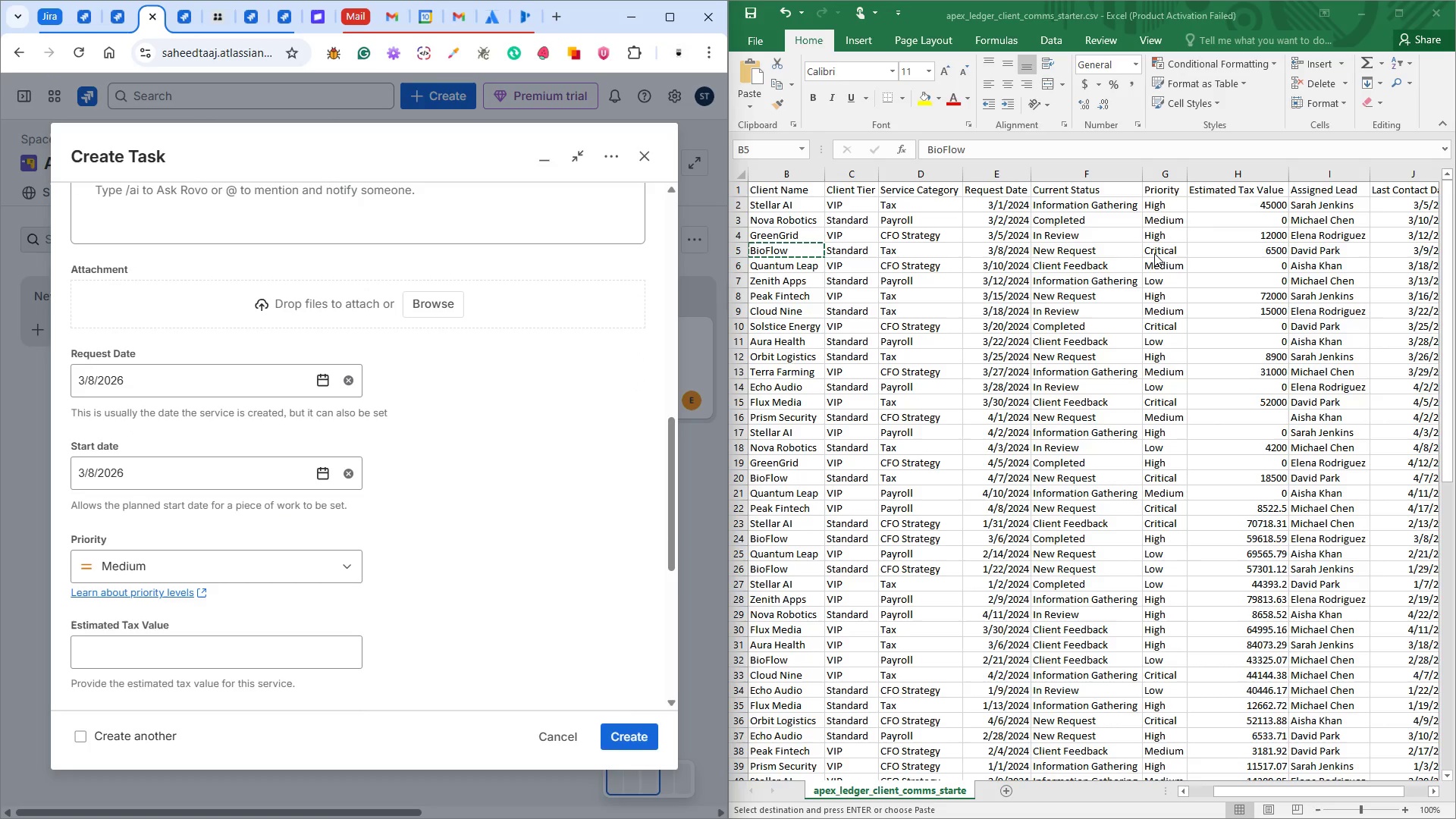 
wait(6.75)
 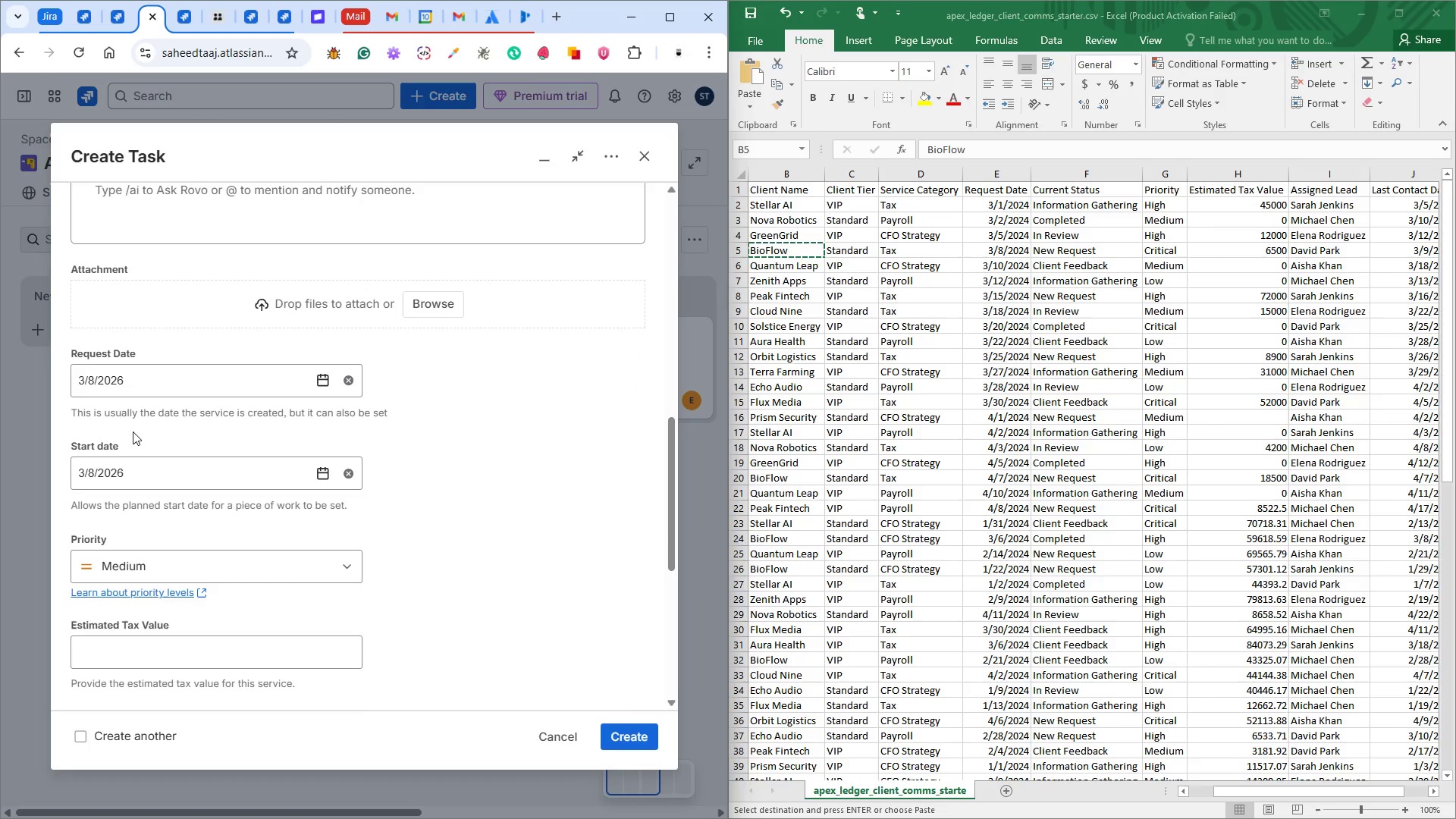 
left_click([1261, 248])
 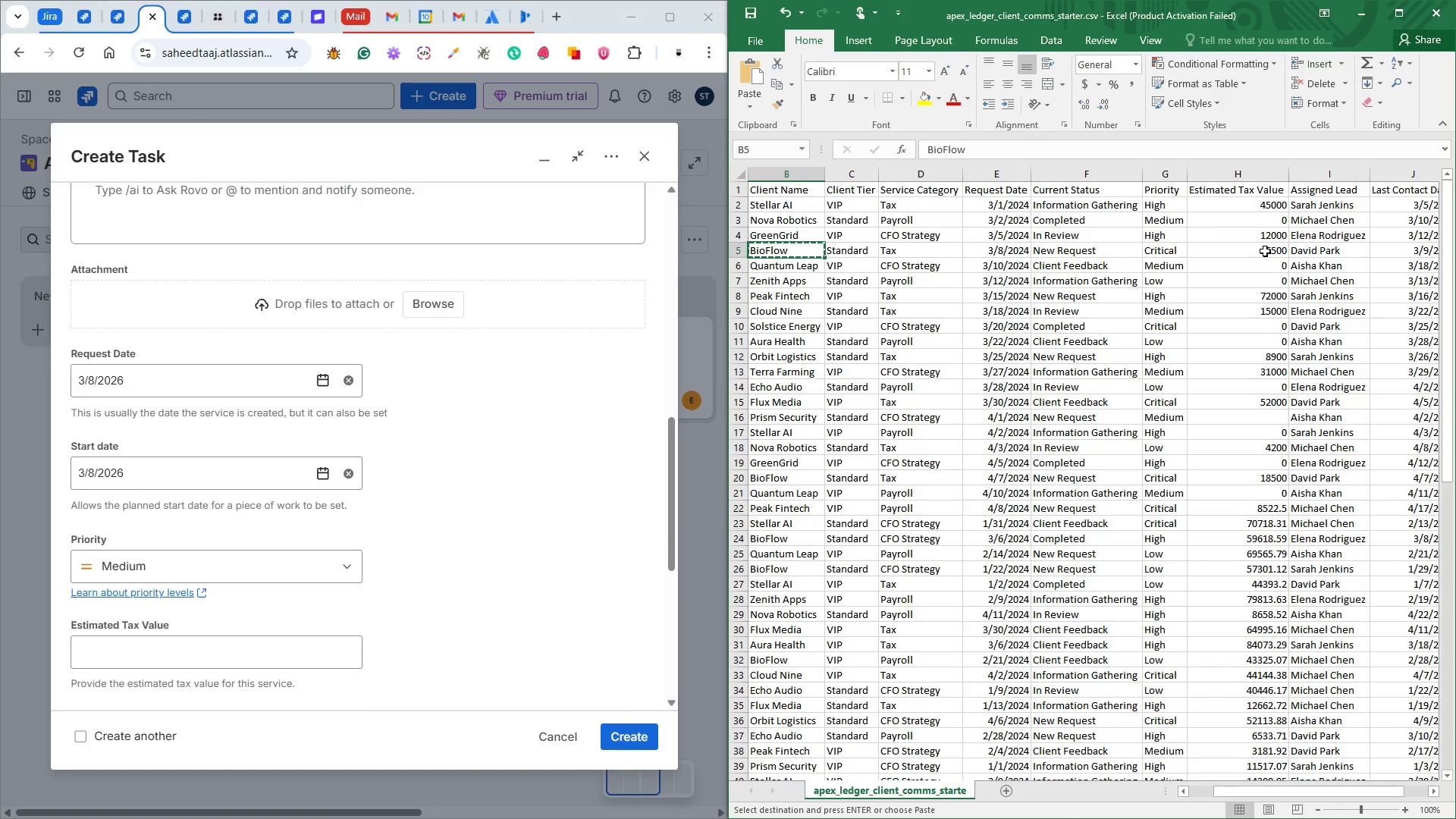 
left_click([1265, 251])
 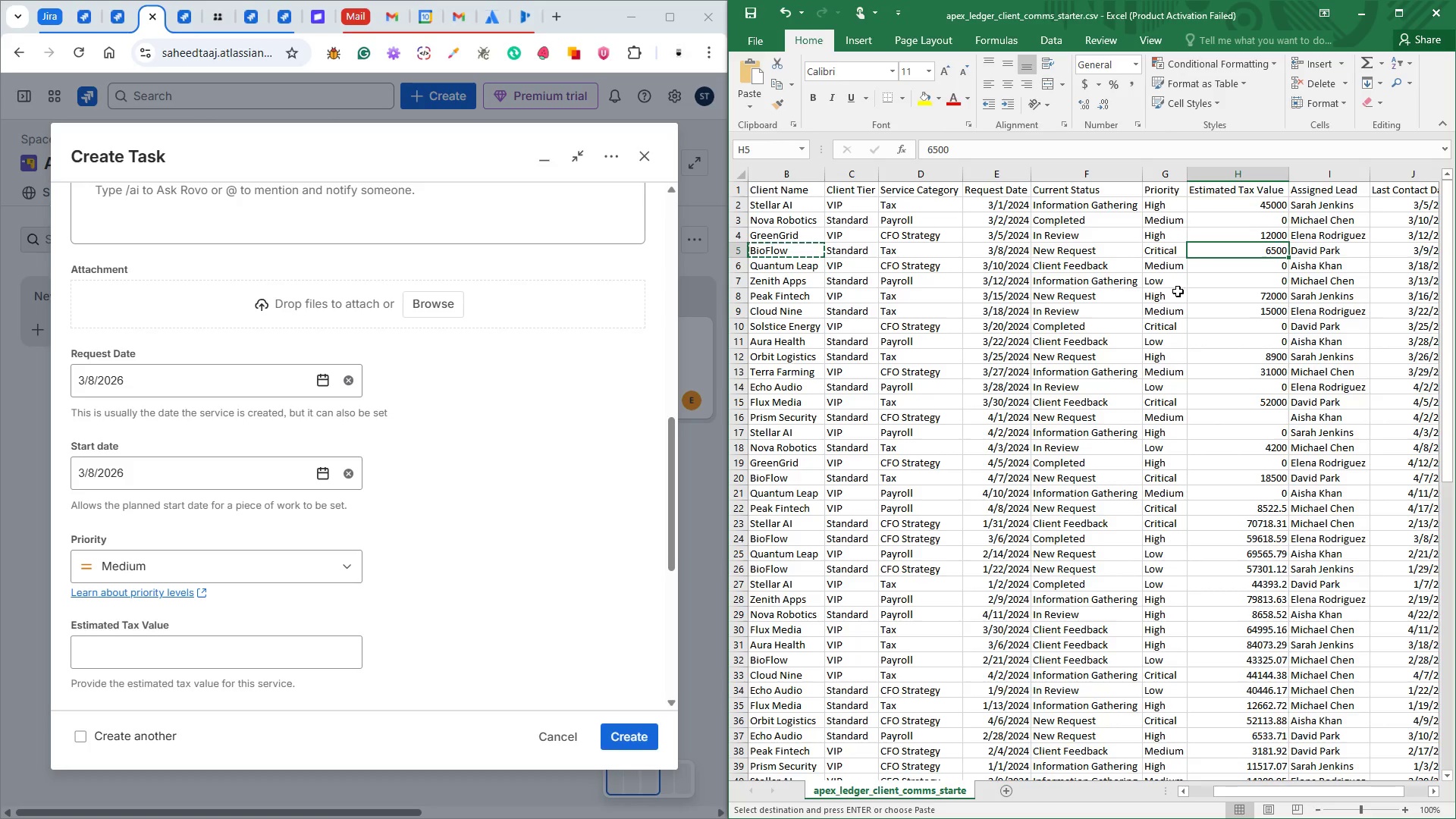 
key(Control+C)
 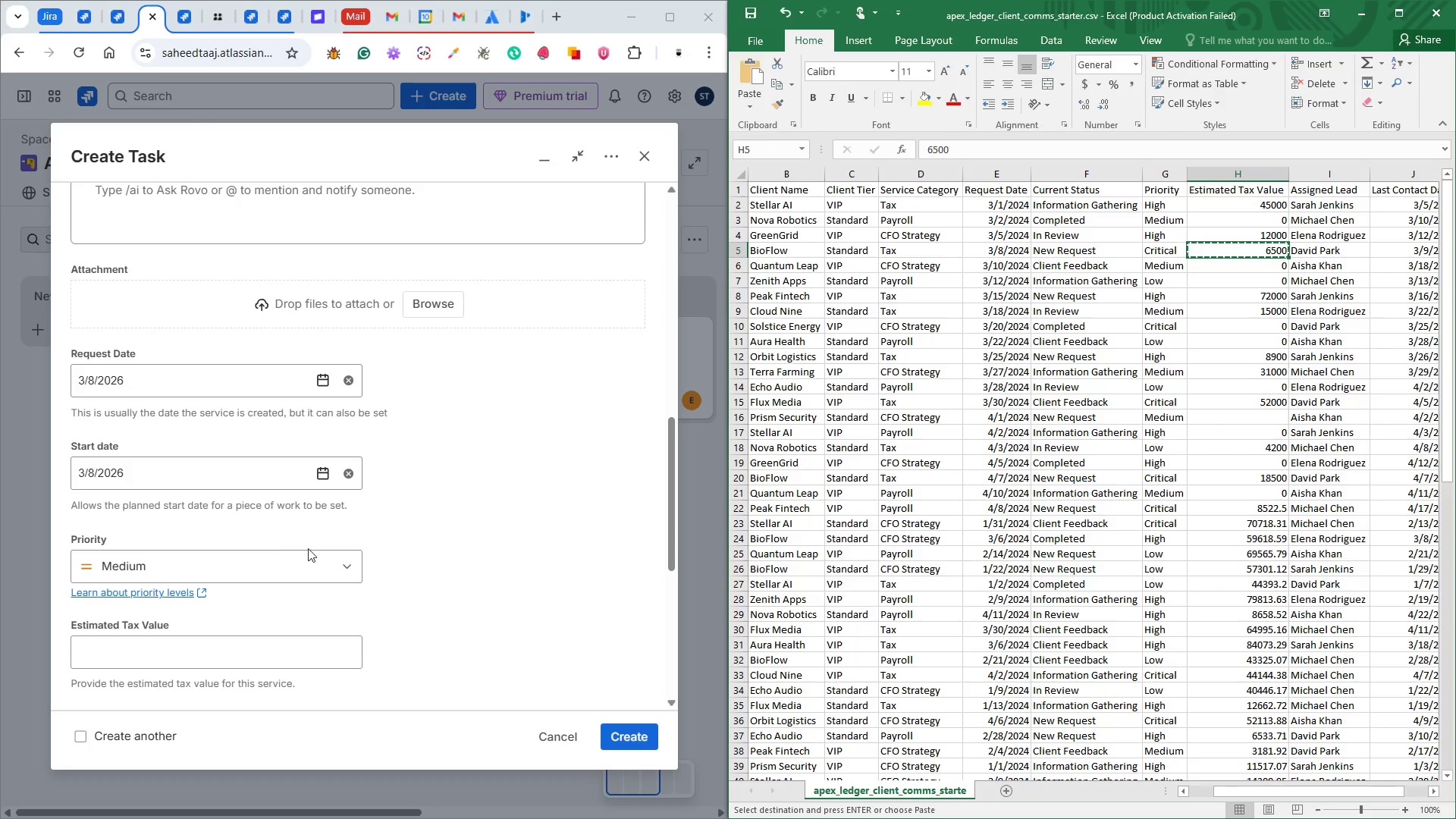 
left_click([213, 560])
 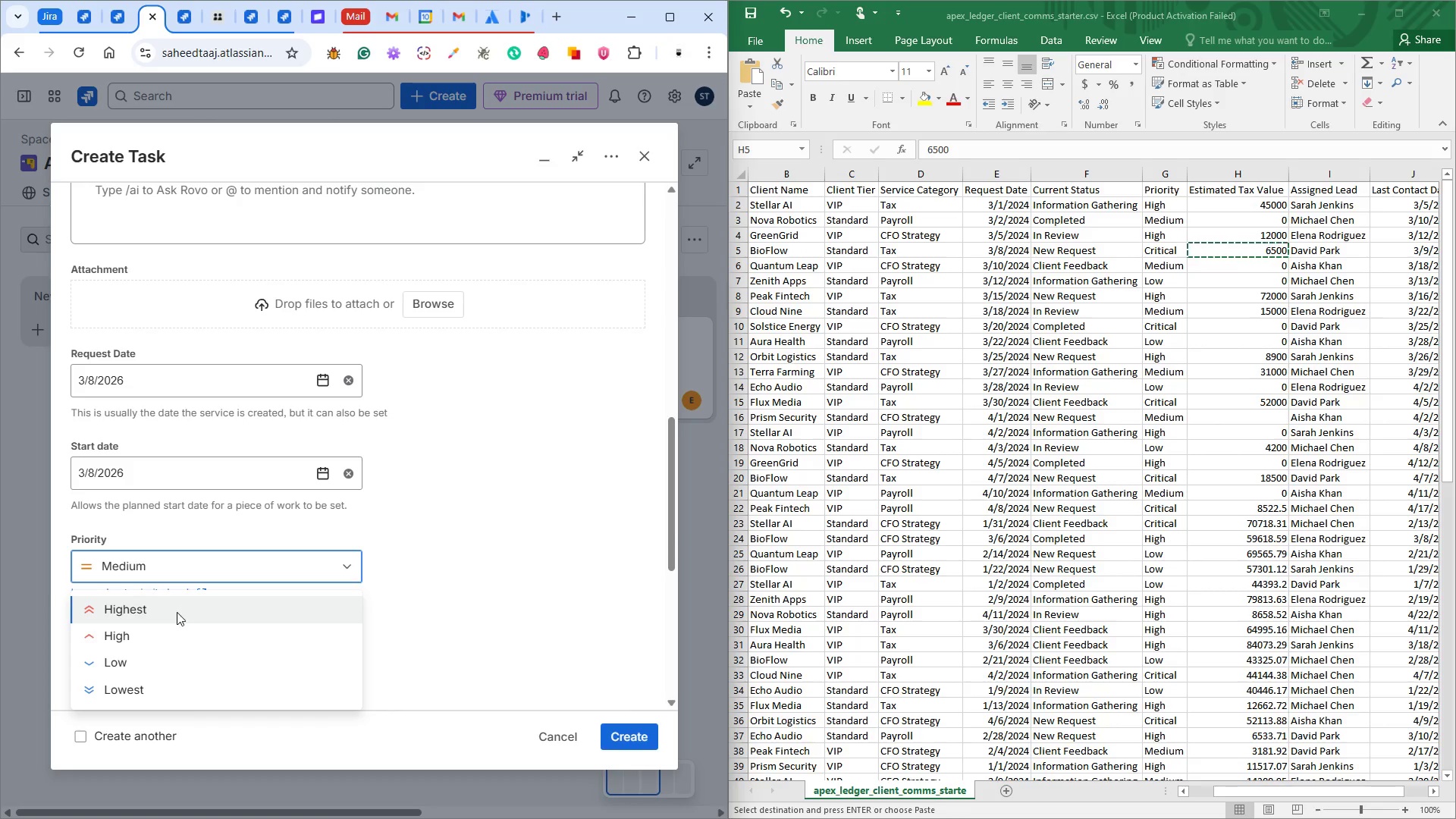 
left_click([177, 612])
 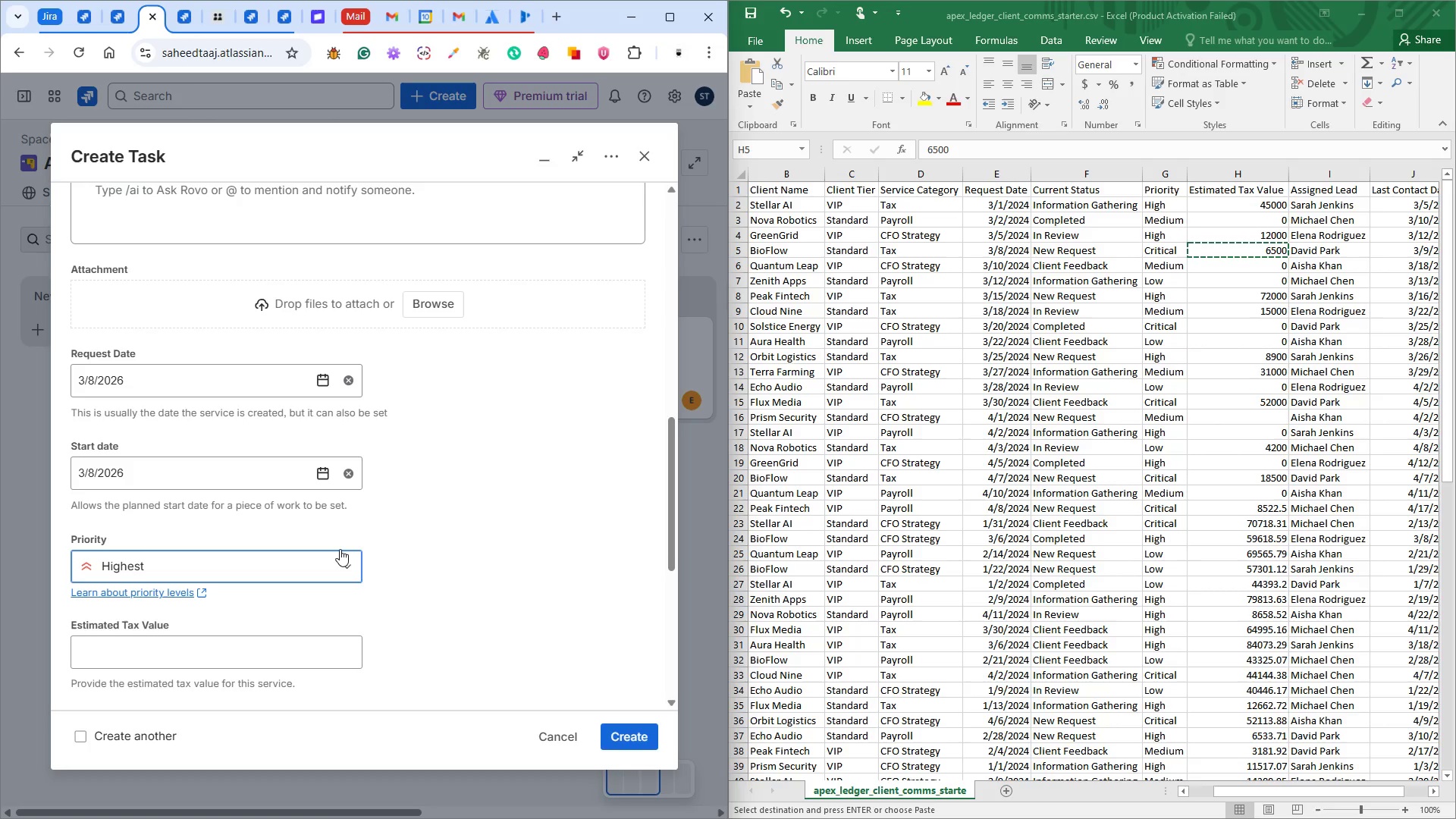 
wait(10.81)
 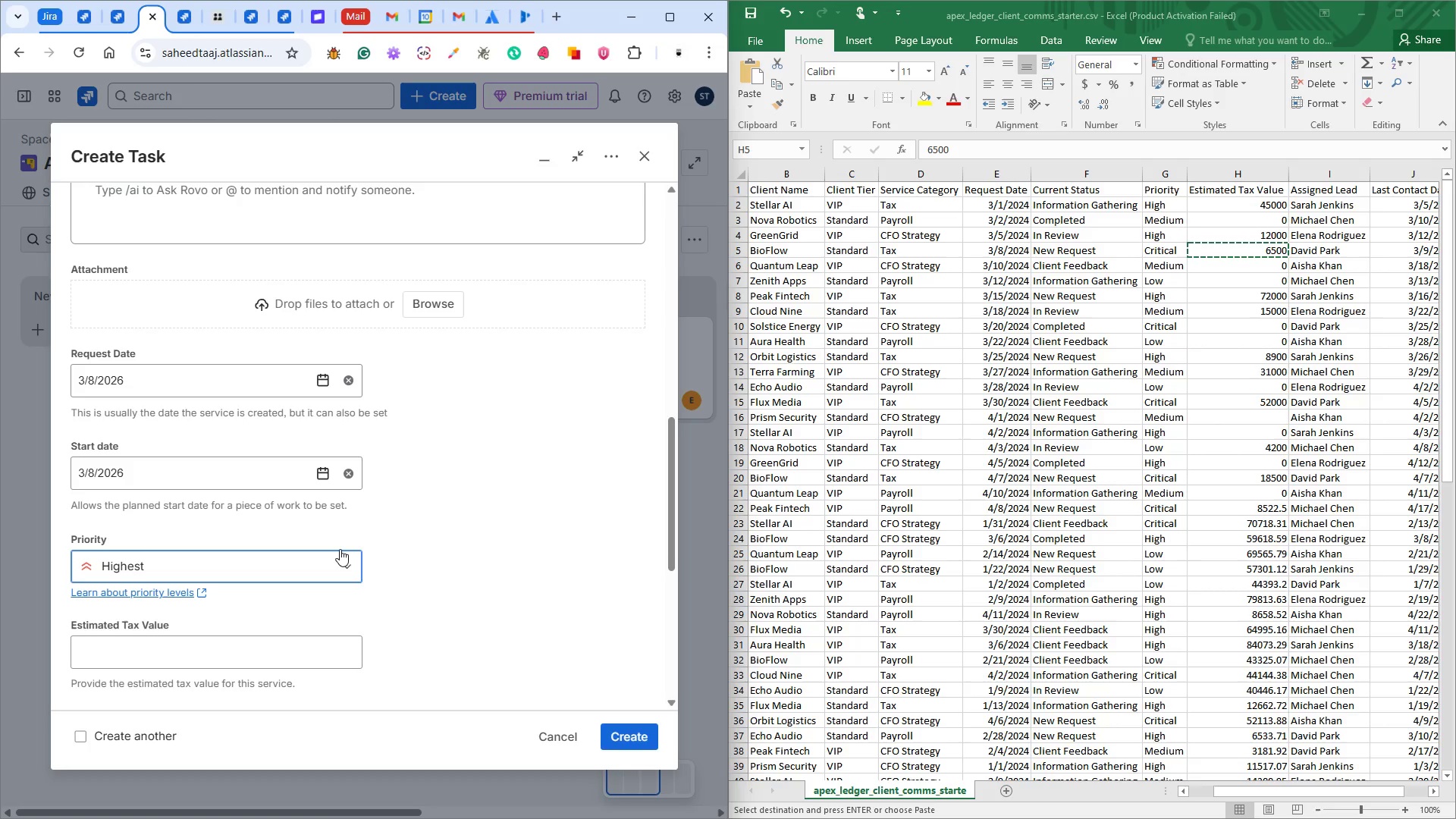 
scroll: coordinate [255, 582], scroll_direction: down, amount: 2.0
 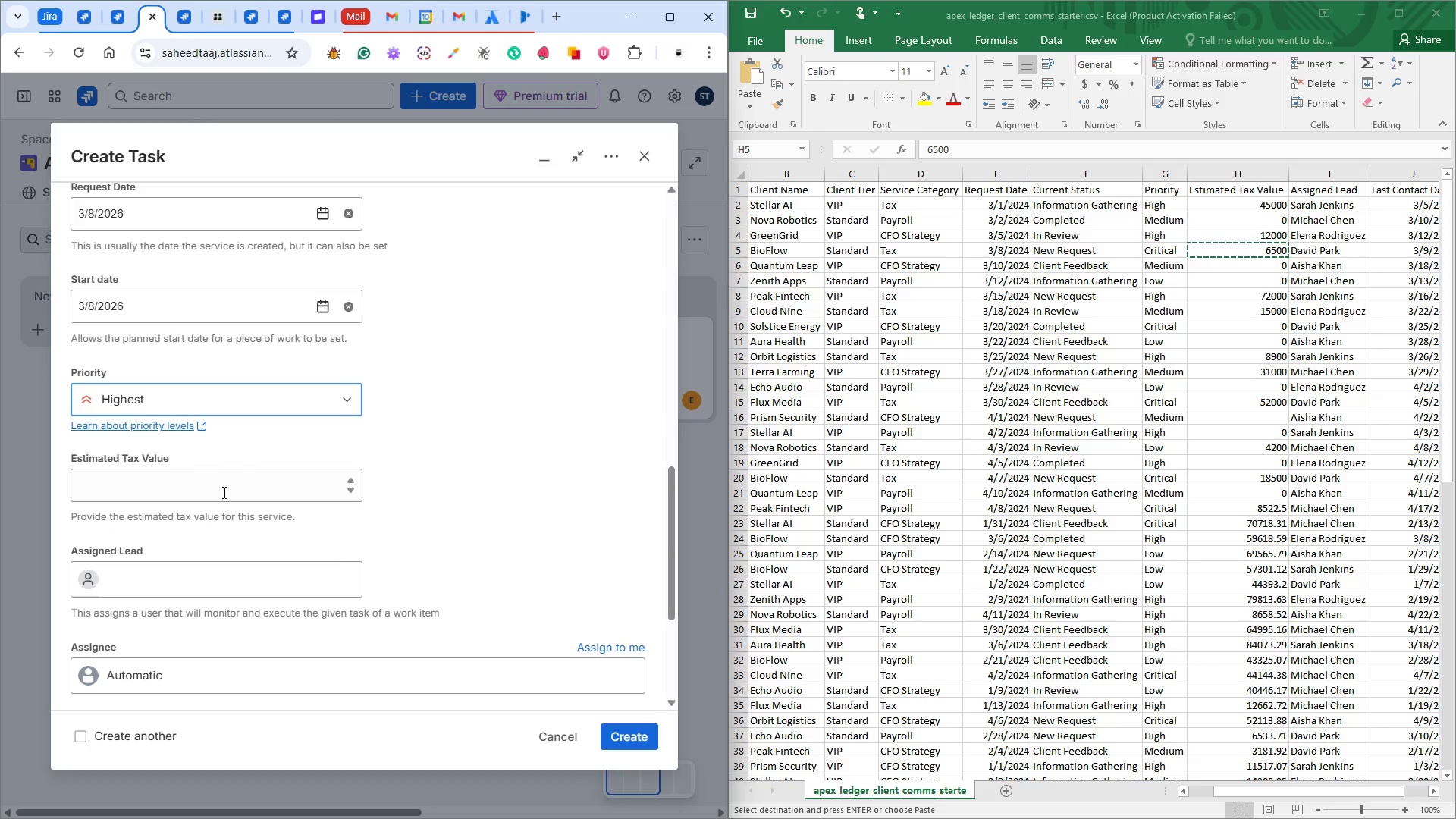 
left_click([223, 480])
 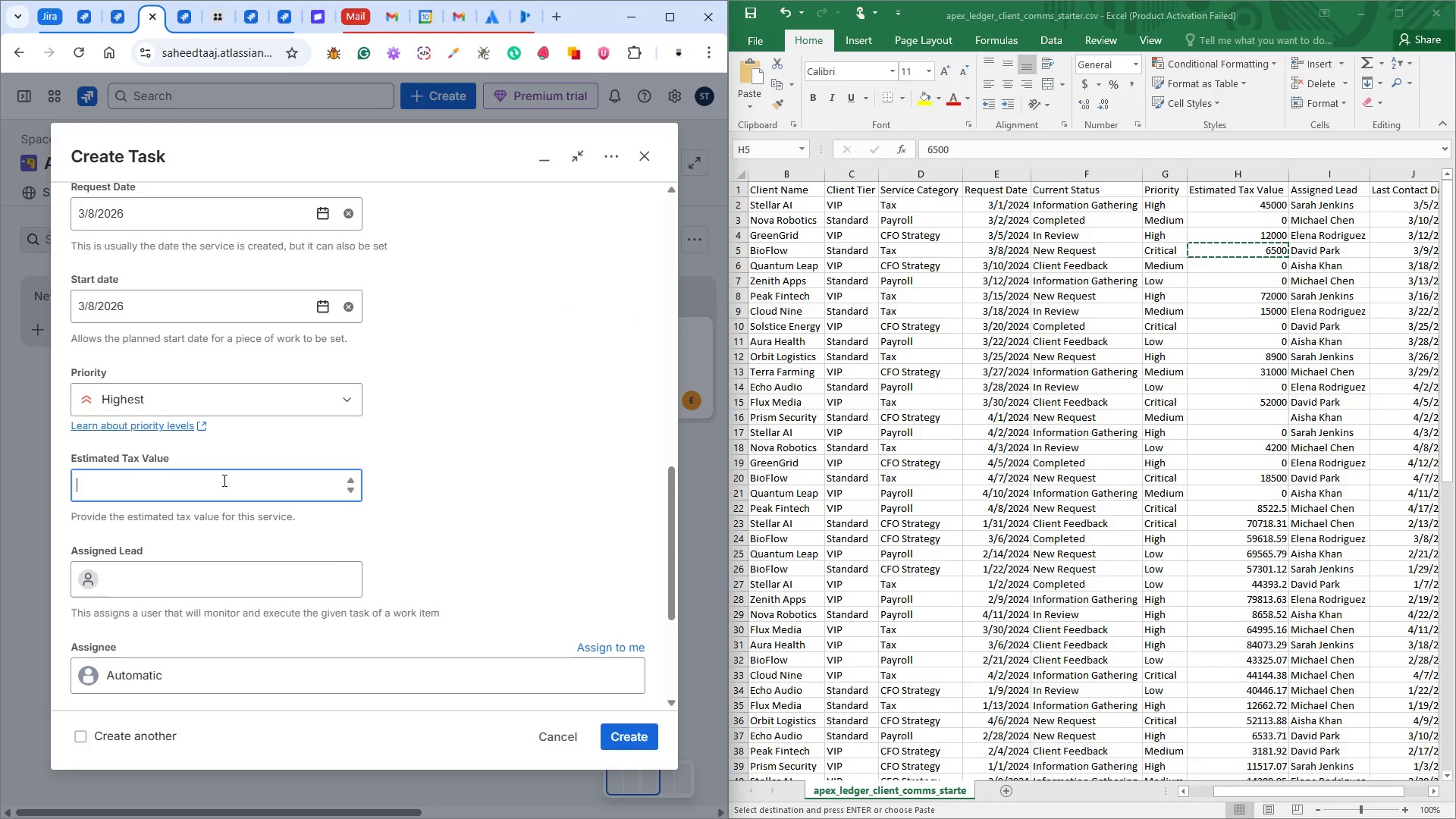 
key(Control+V)
 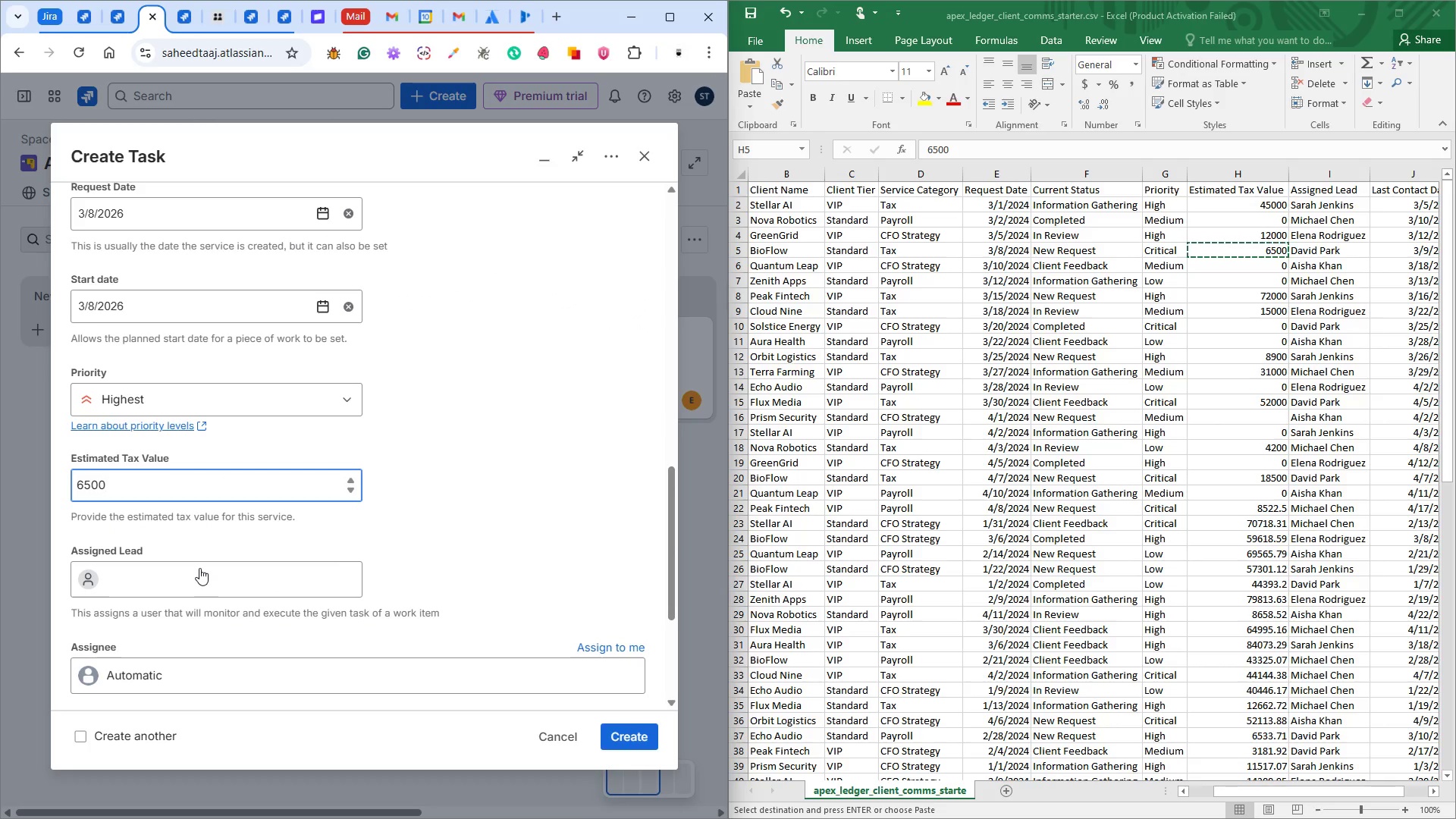 
left_click([199, 567])
 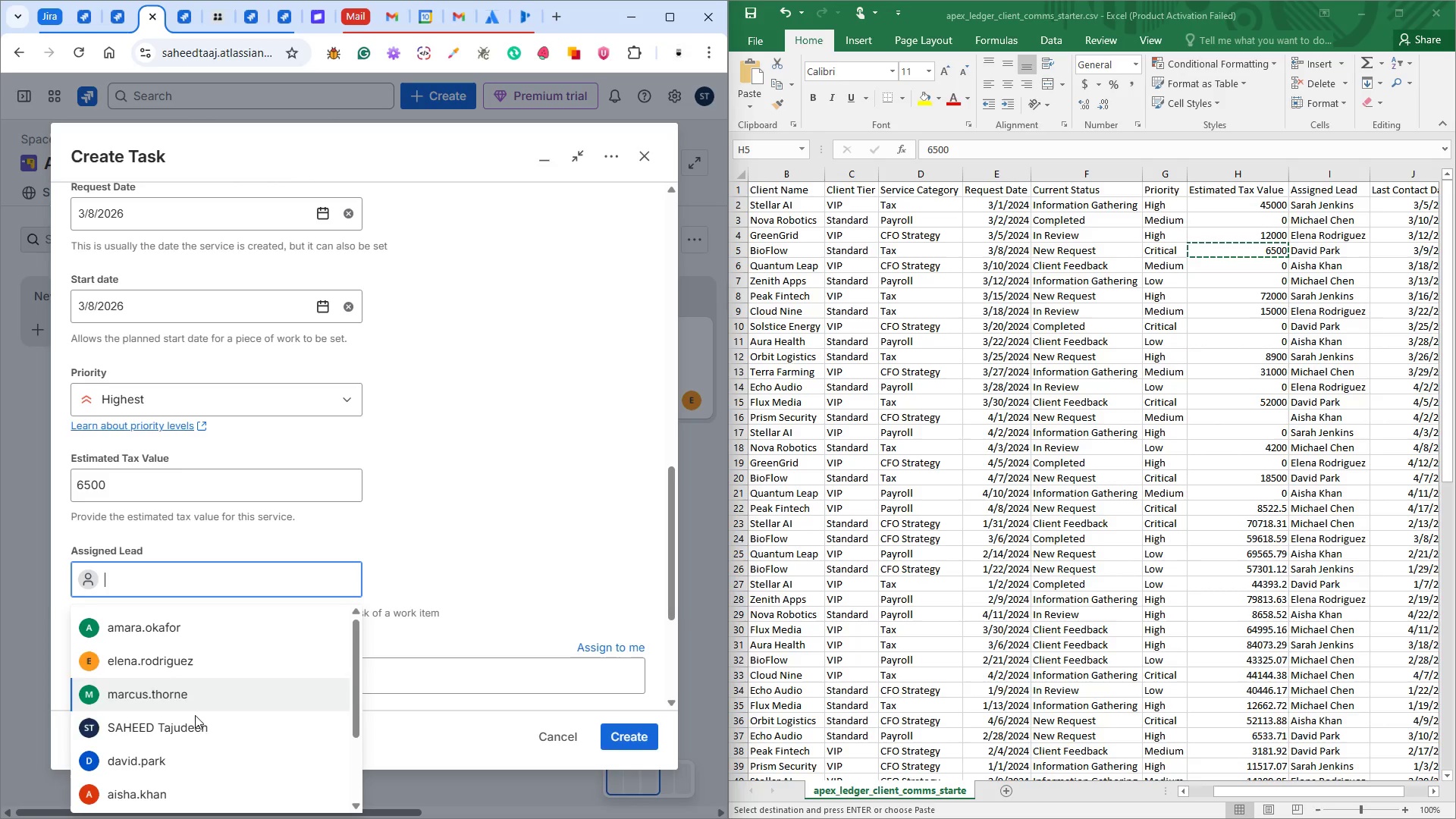 
left_click([174, 753])
 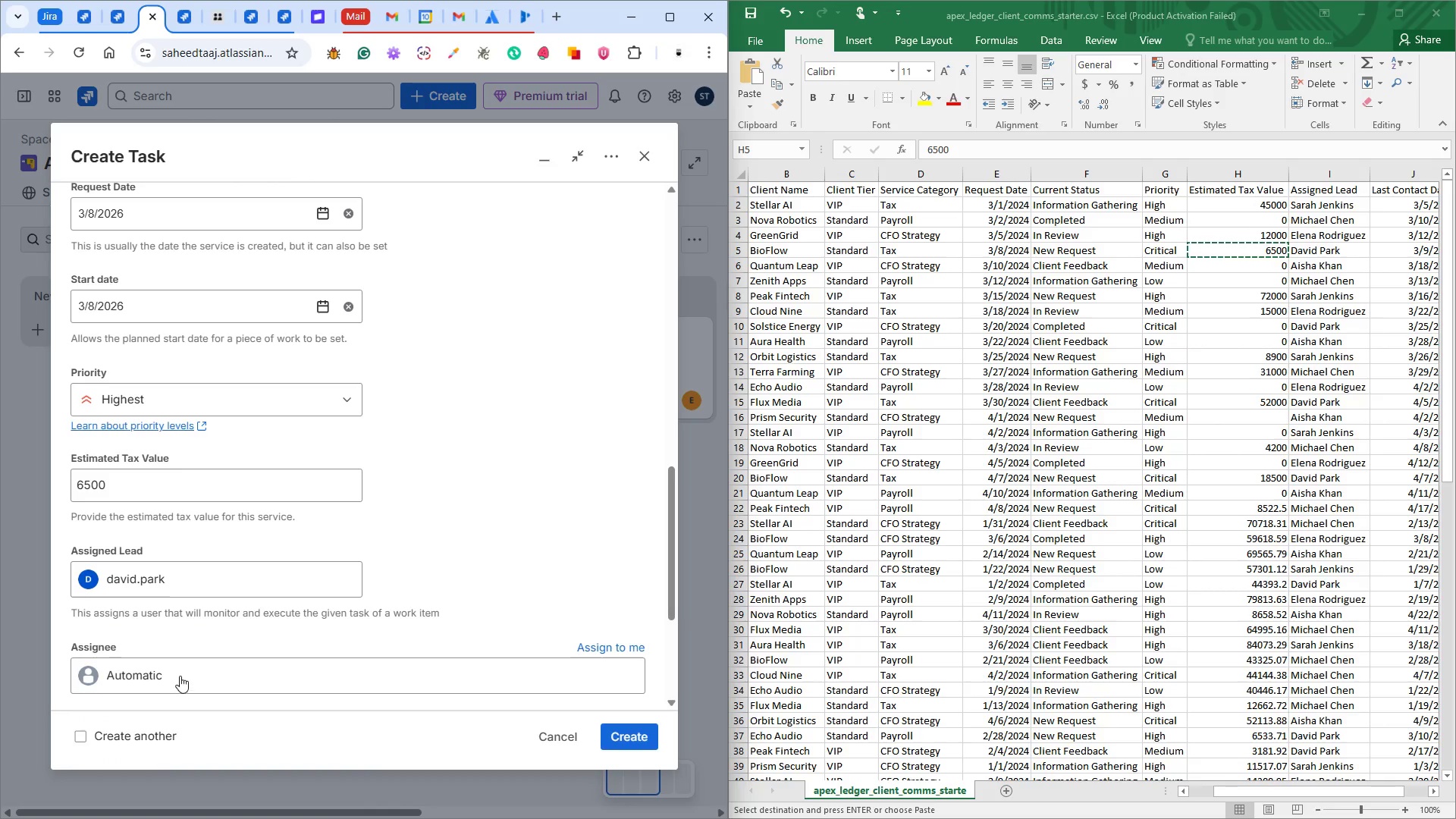 
left_click([180, 670])
 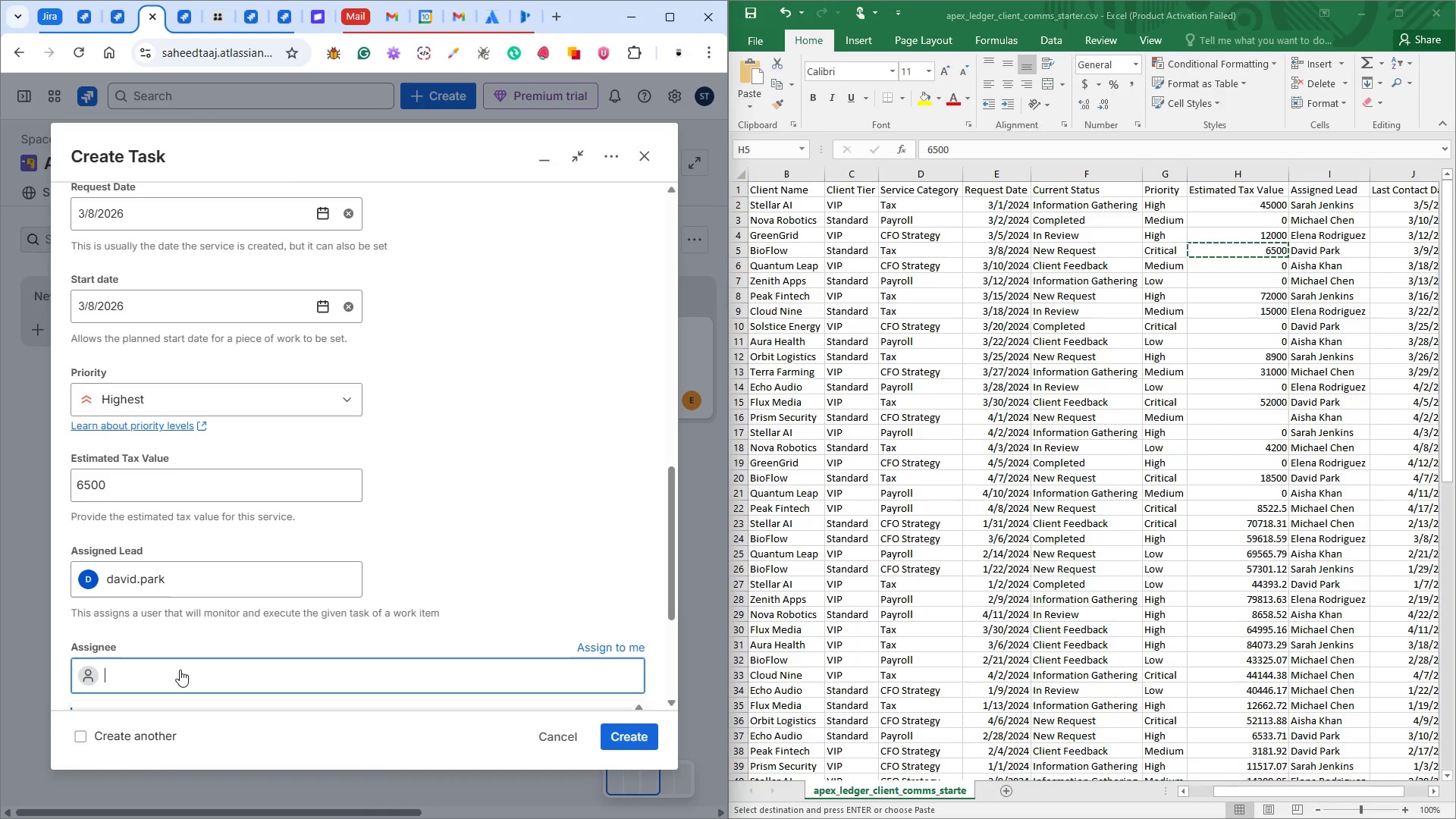 
left_click([180, 670])
 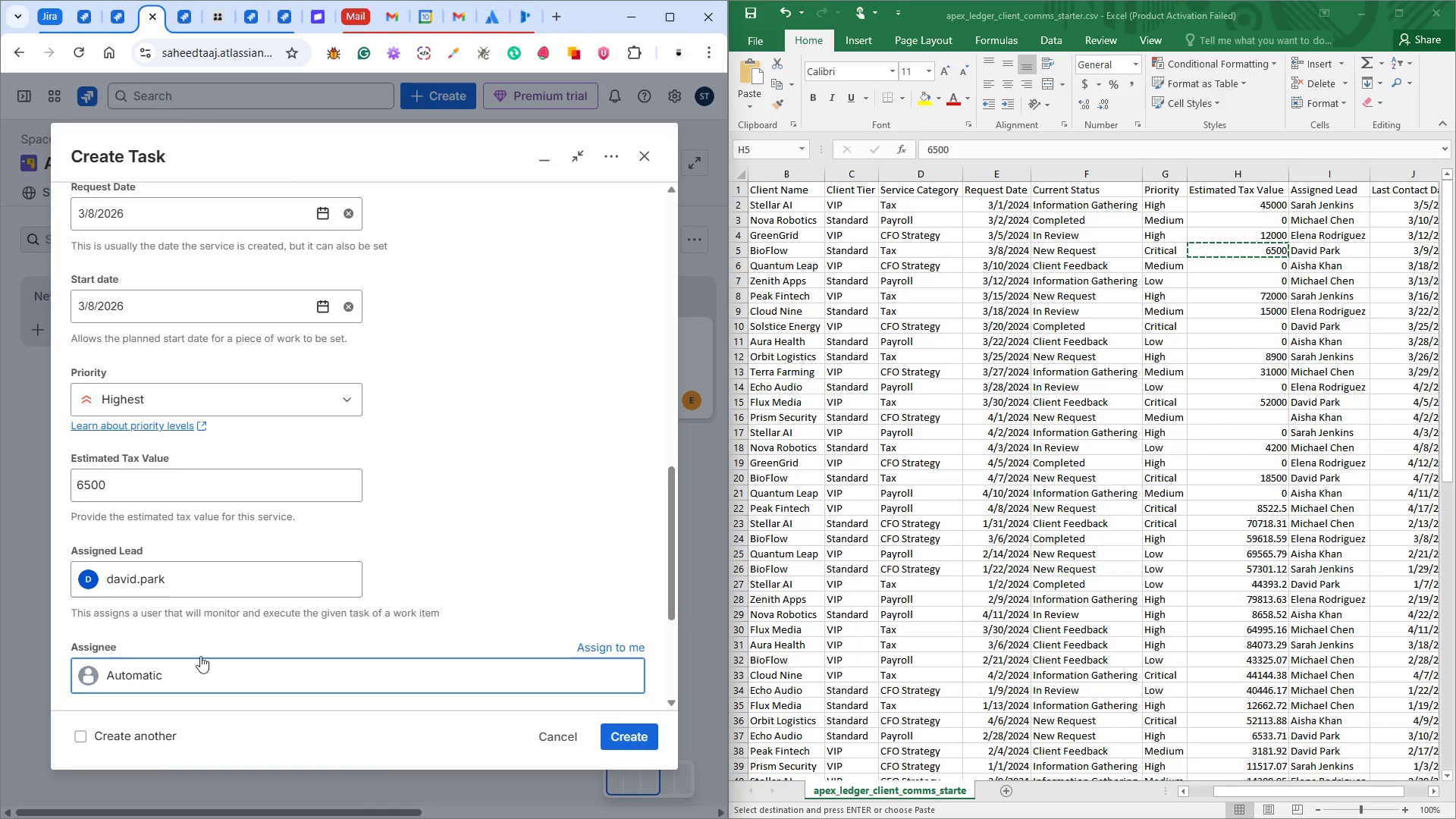 
scroll: coordinate [258, 636], scroll_direction: down, amount: 3.0
 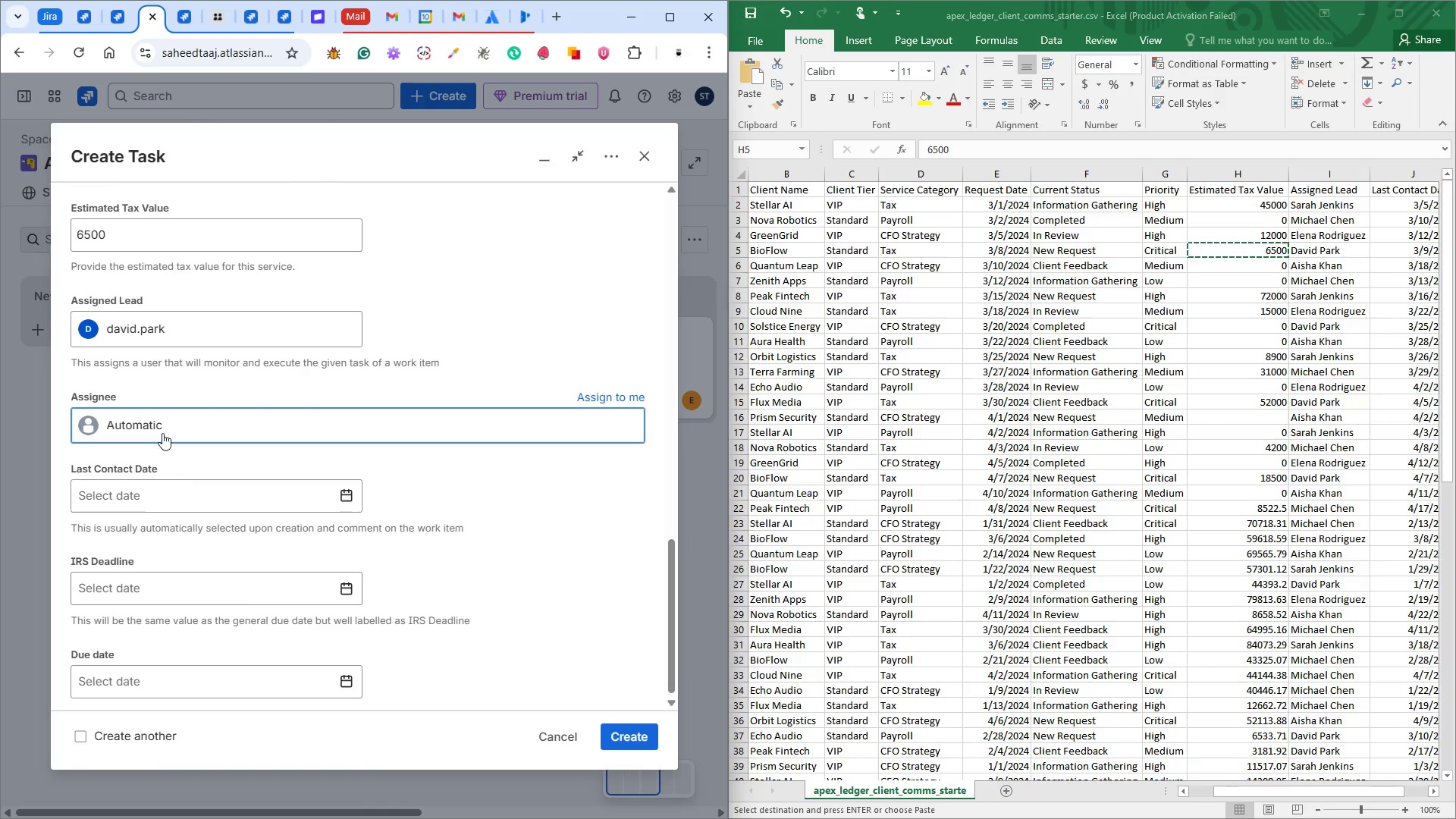 
left_click([162, 427])
 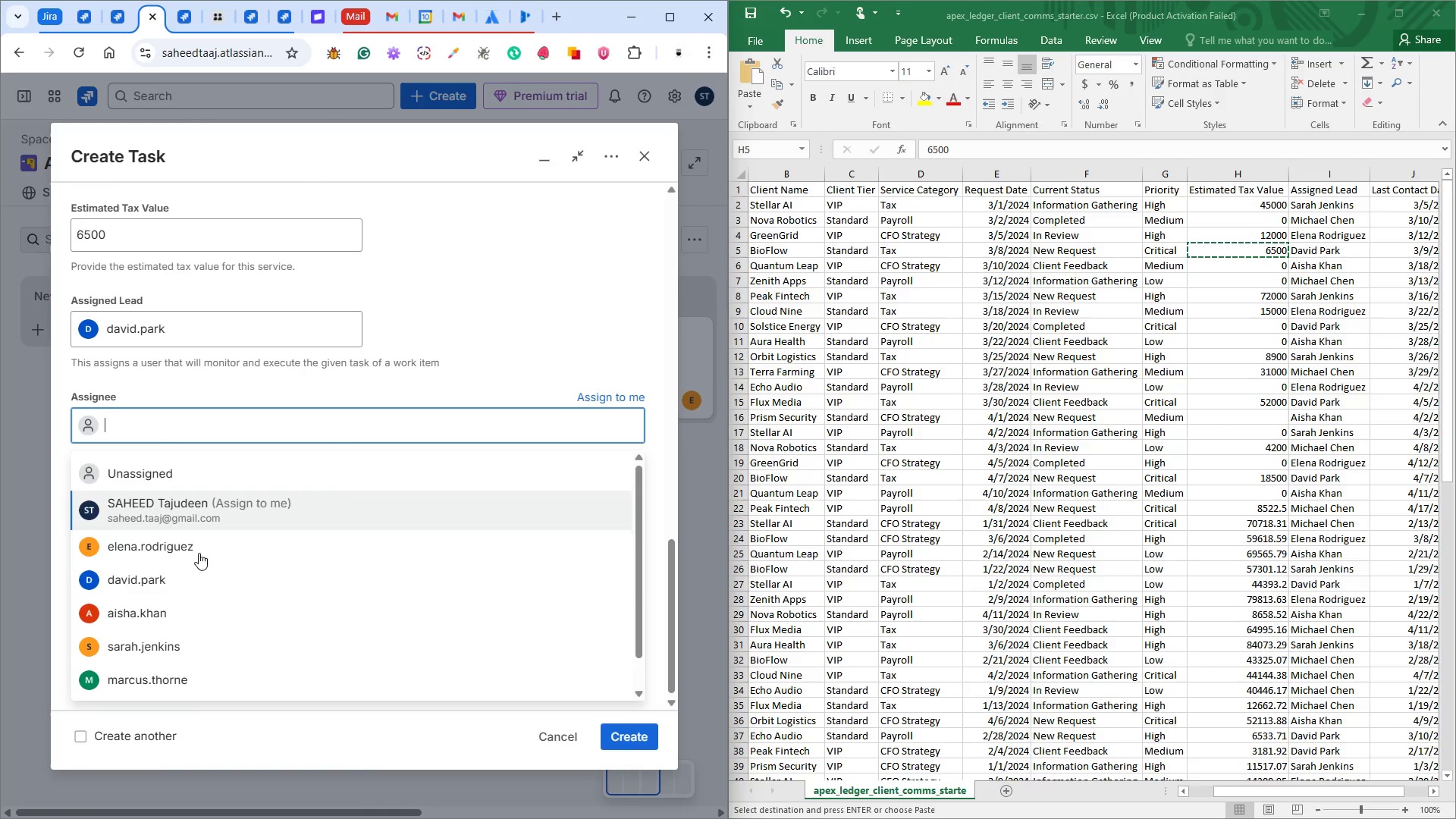 
left_click([200, 577])
 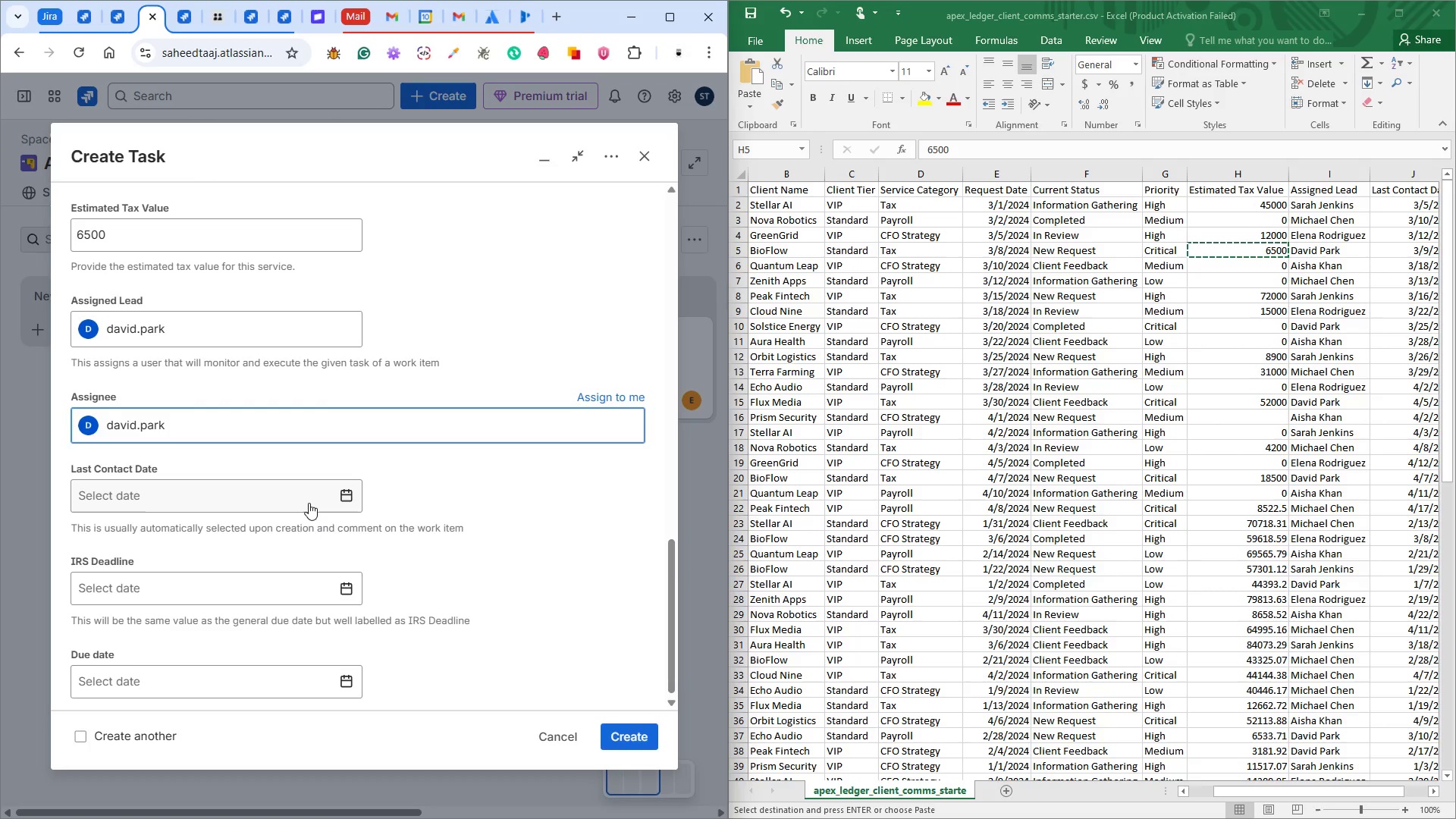 
wait(5.09)
 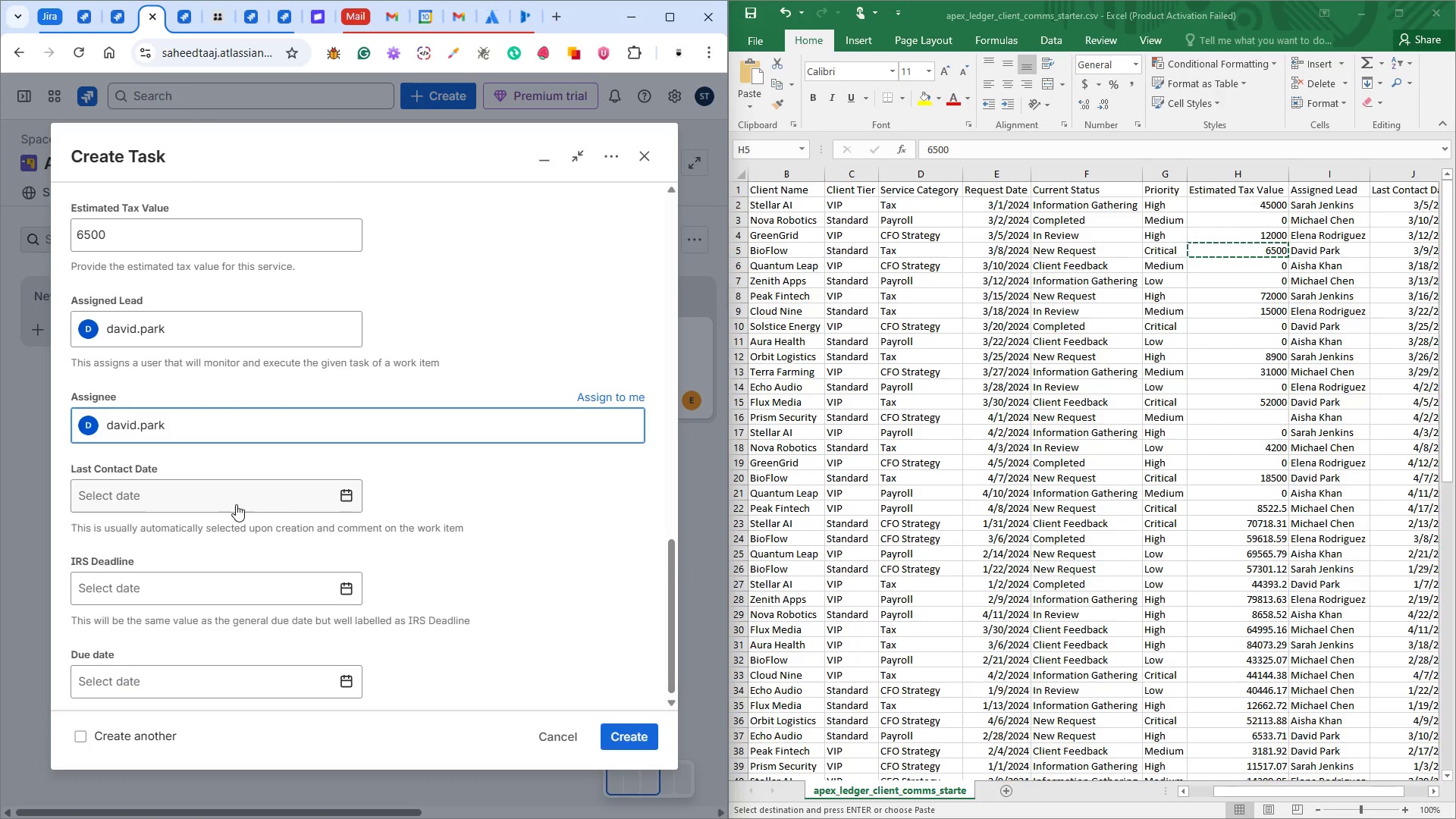 
left_click([344, 495])
 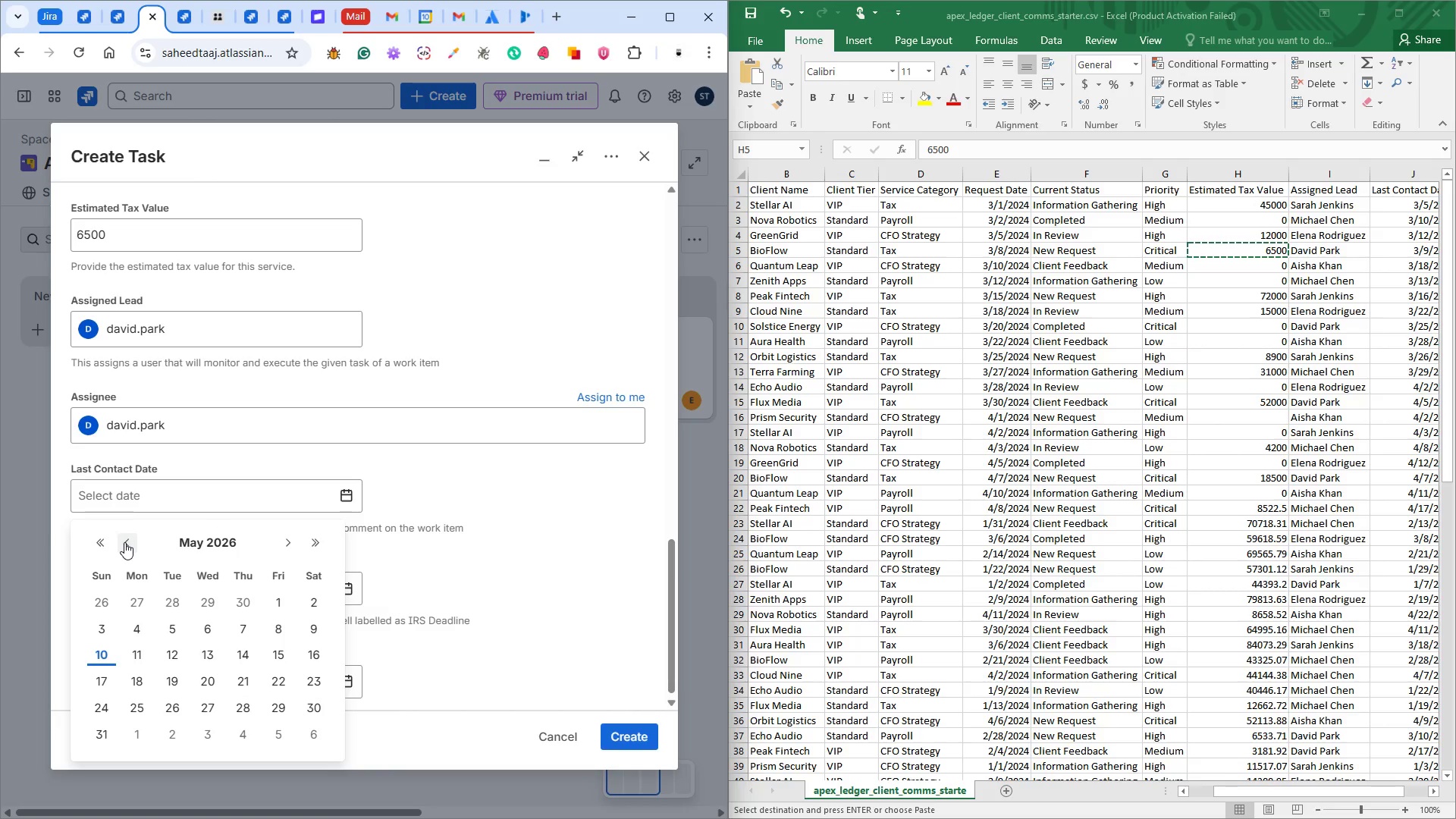 
left_click([124, 542])
 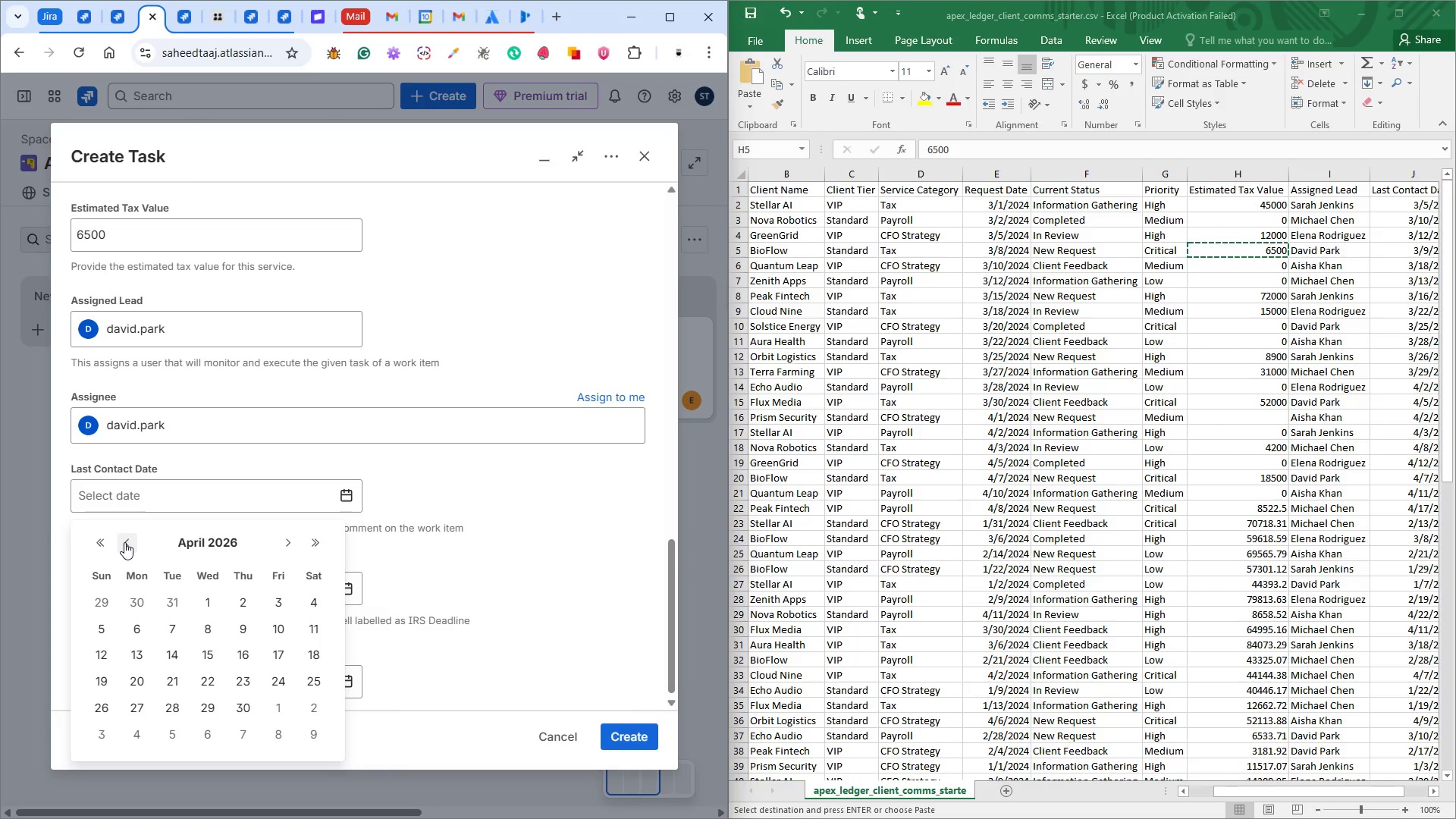 
left_click([124, 542])
 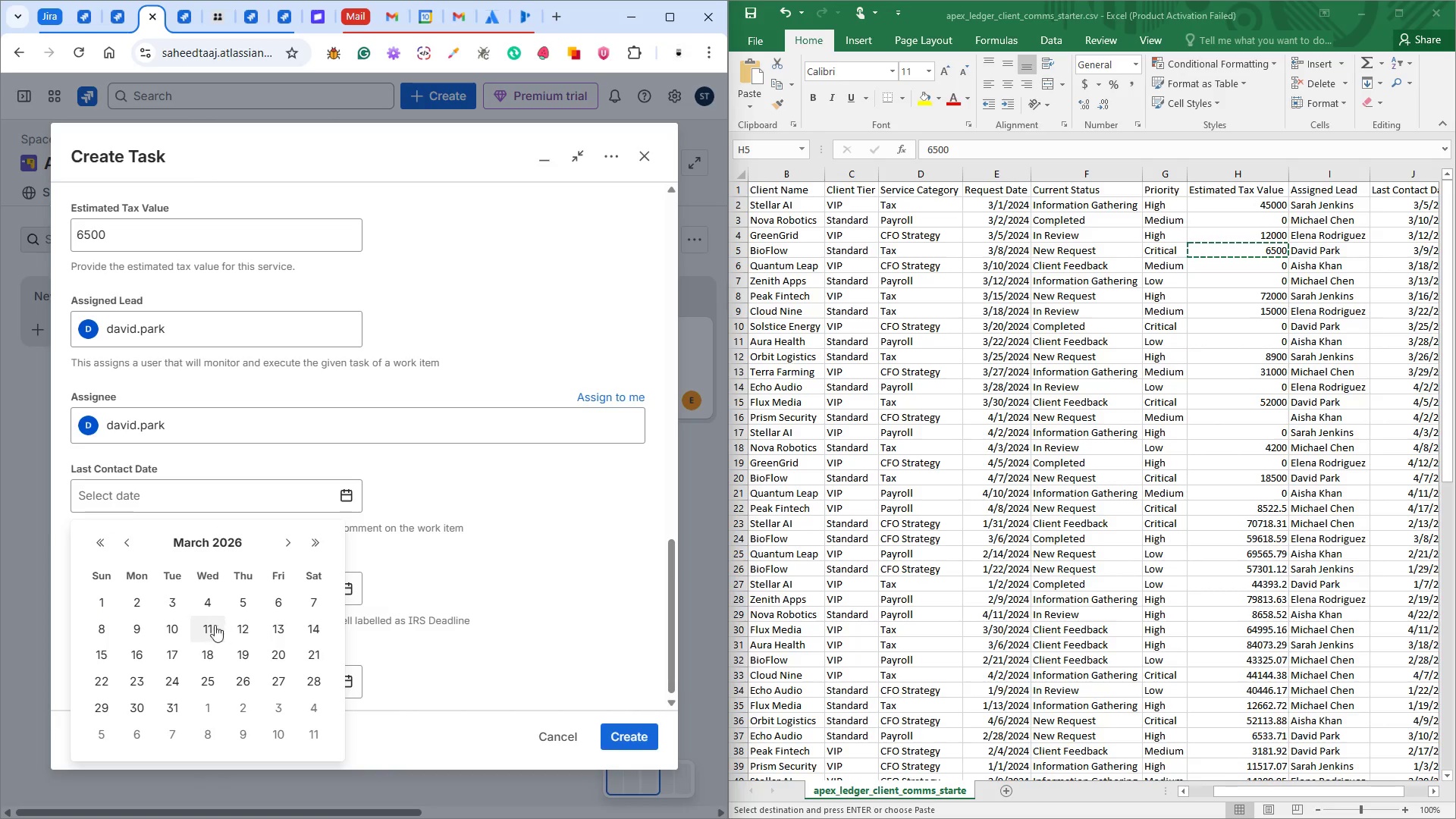 
left_click([146, 626])
 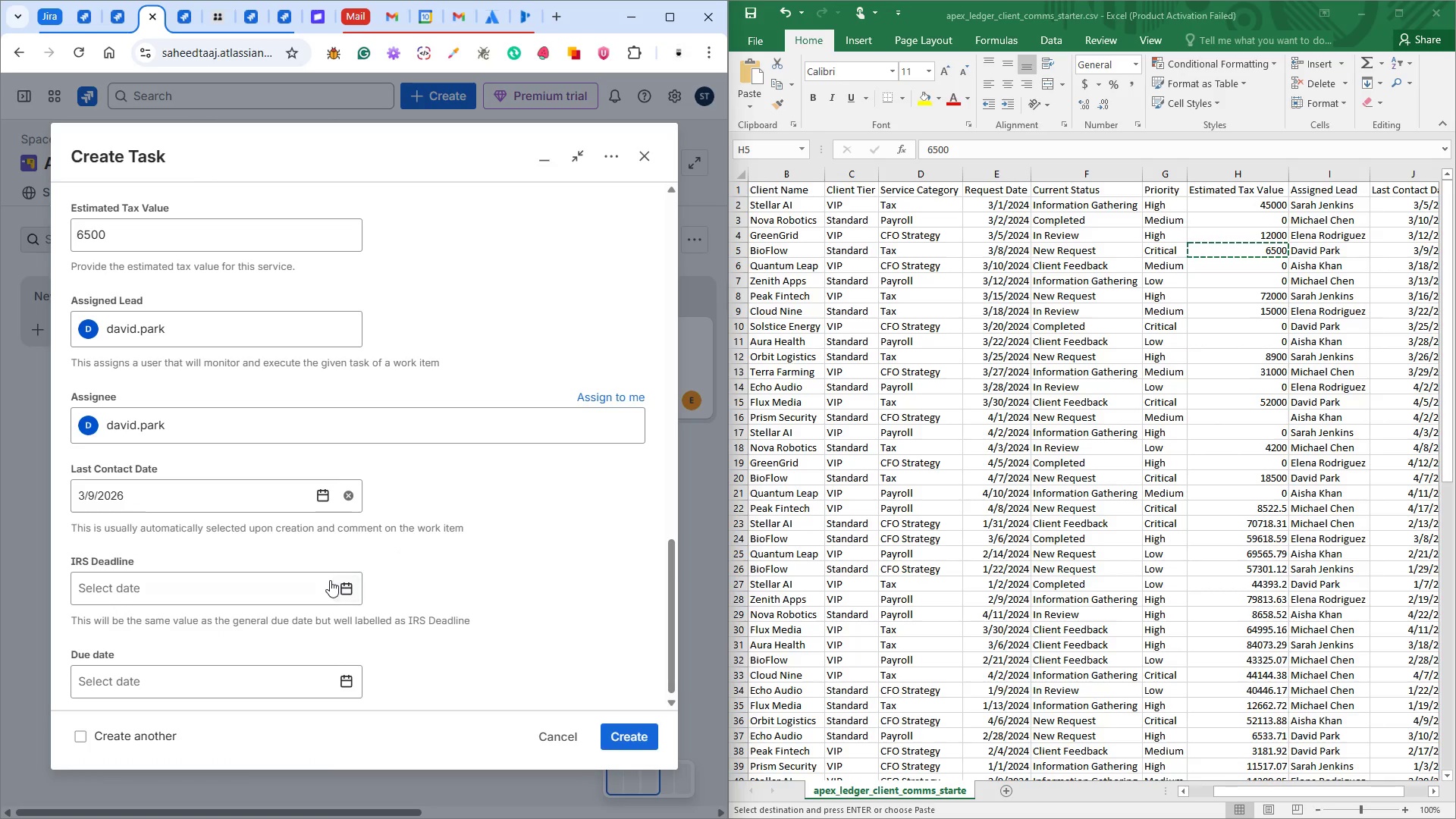 
left_click([346, 587])
 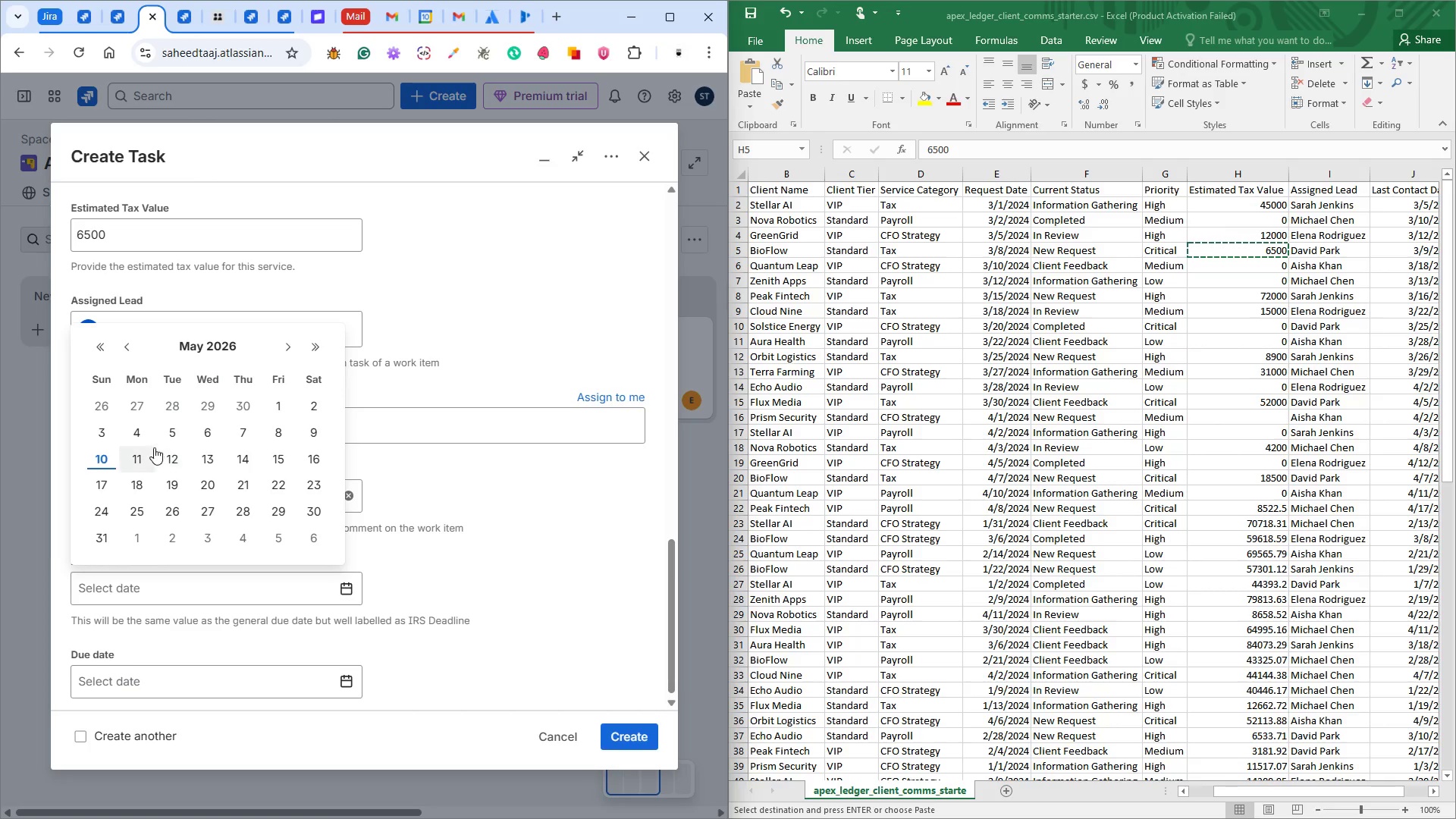 
left_click([136, 457])
 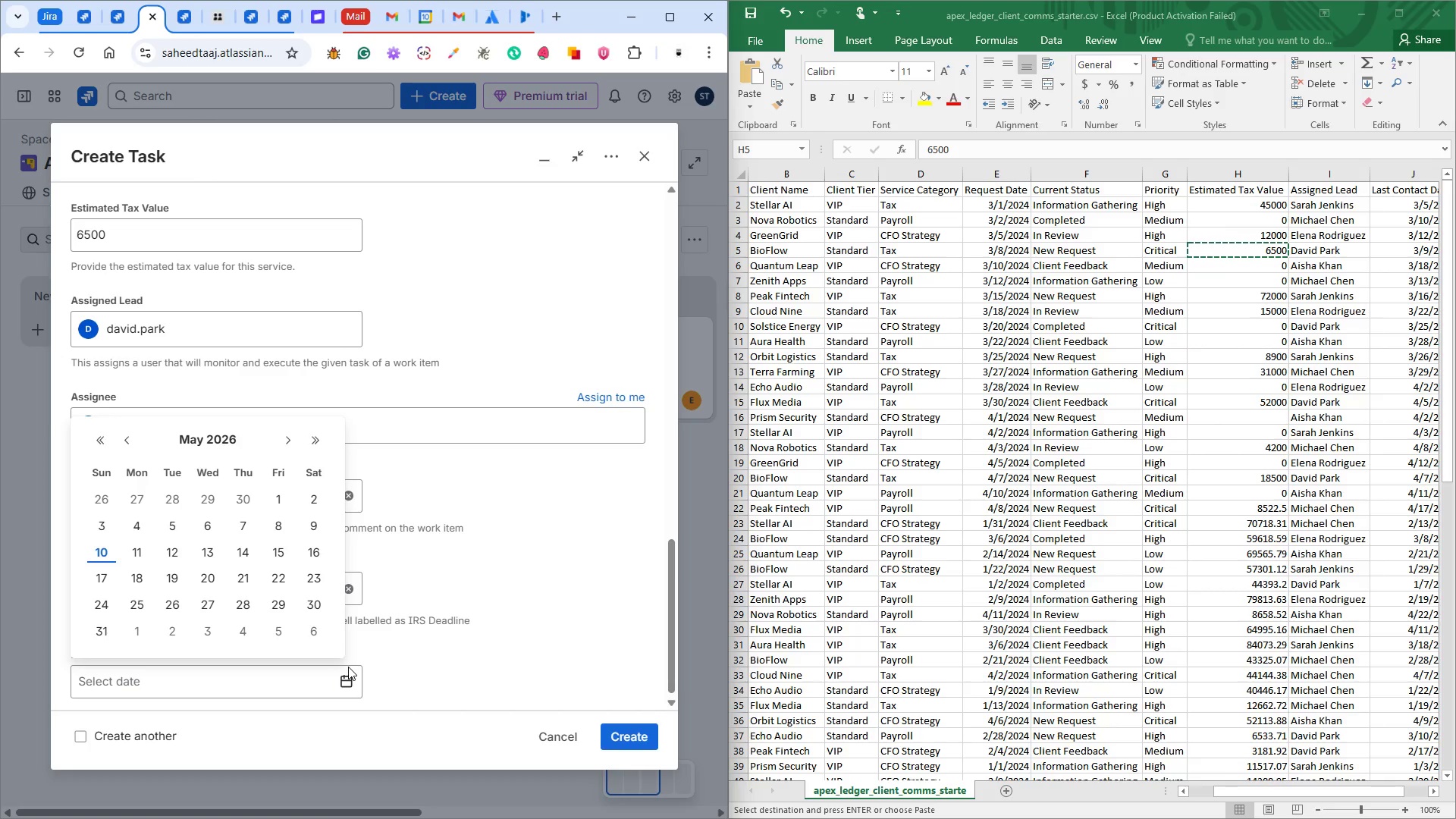 
wait(8.7)
 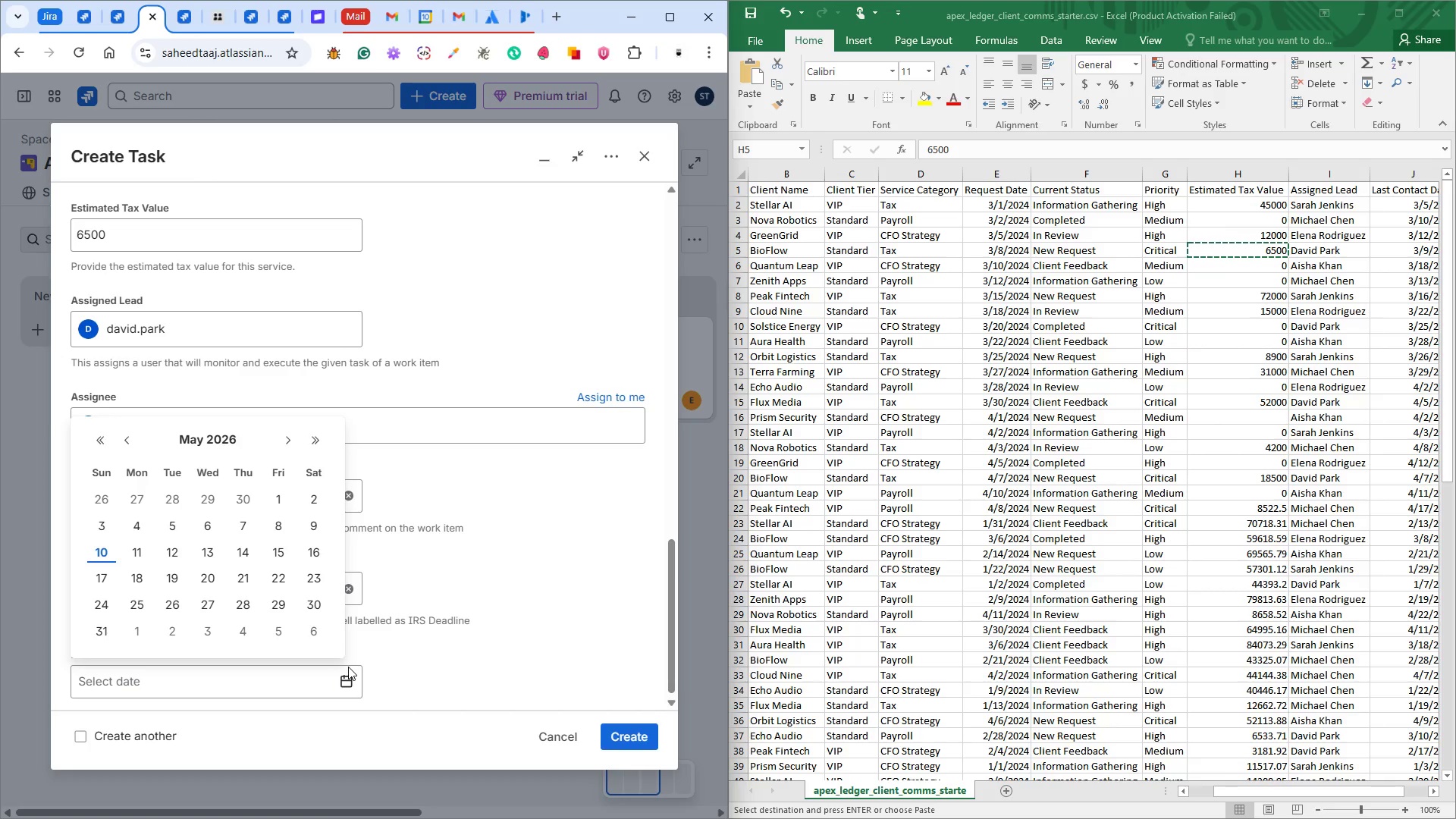 
left_click([172, 556])
 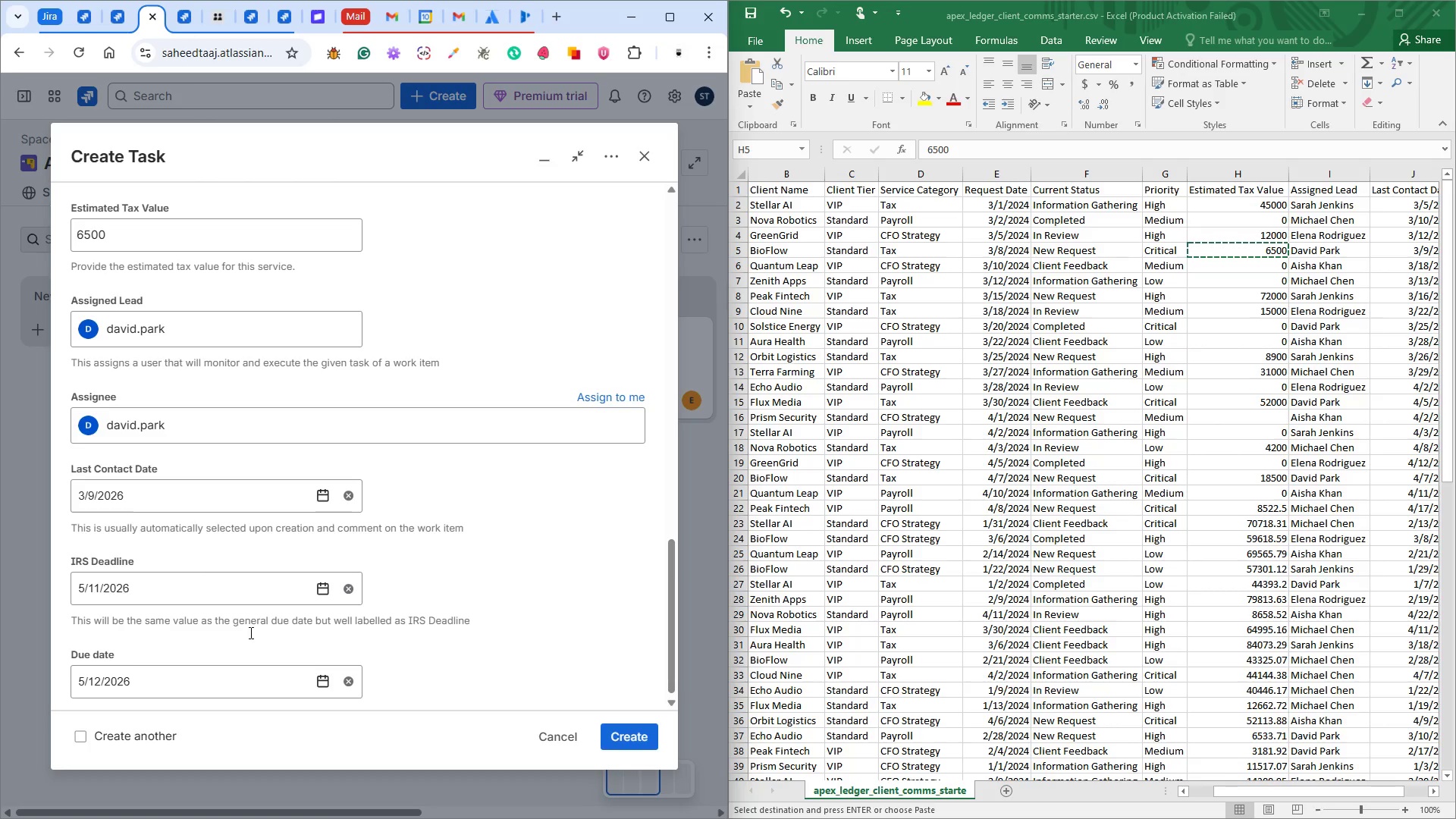 
scroll: coordinate [407, 685], scroll_direction: down, amount: 4.0
 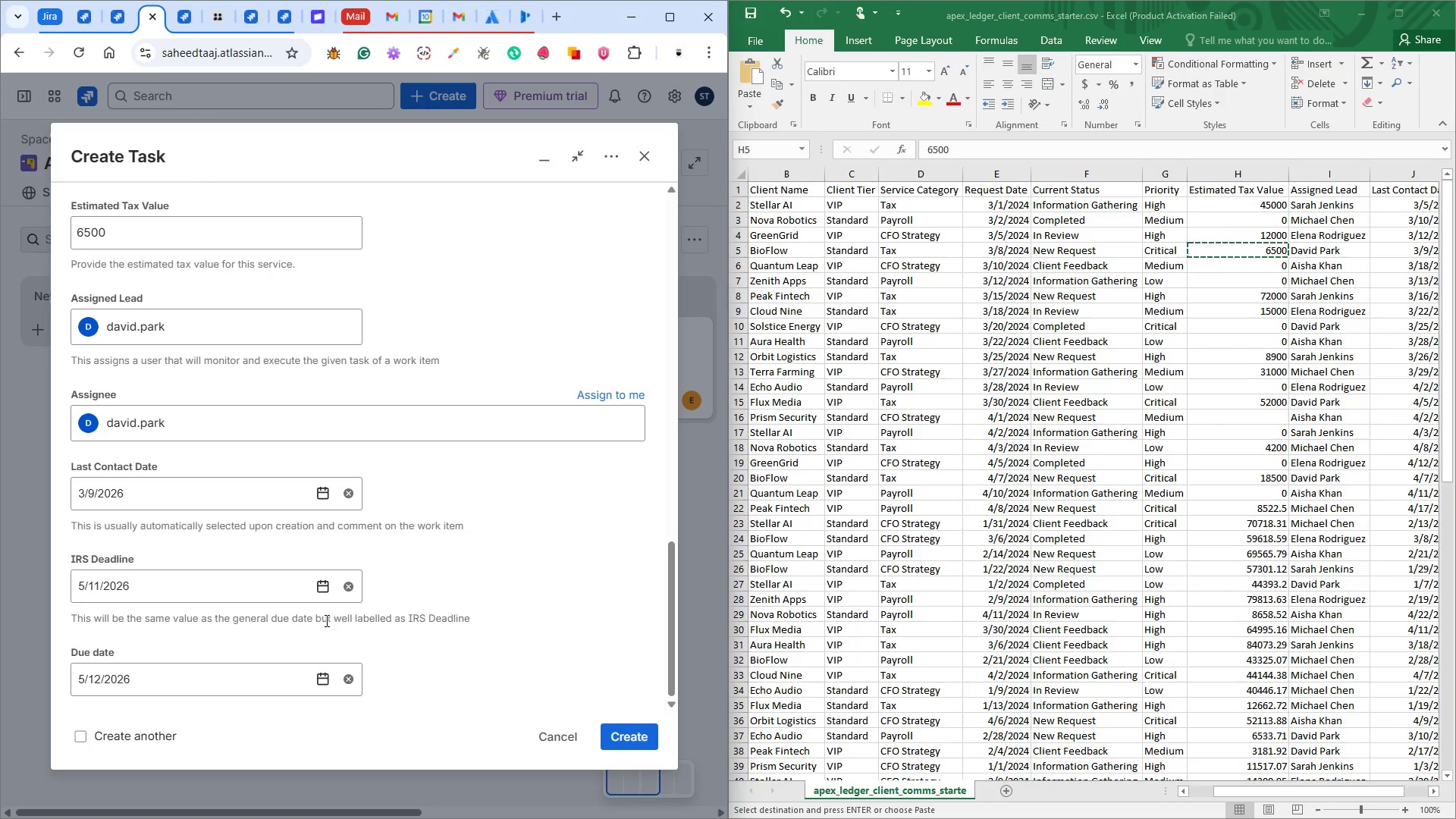 
left_click([318, 576])
 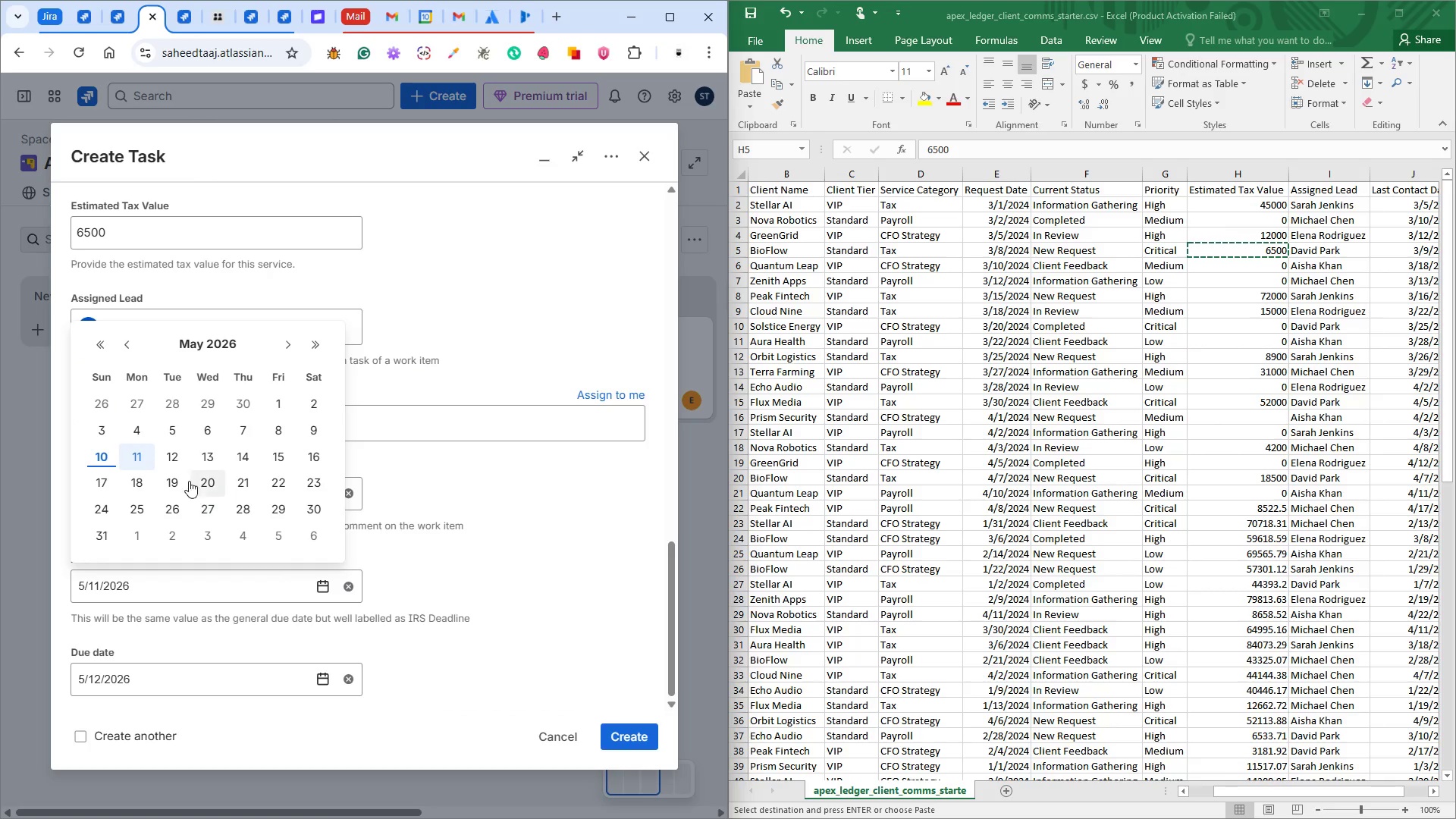 
left_click([177, 458])
 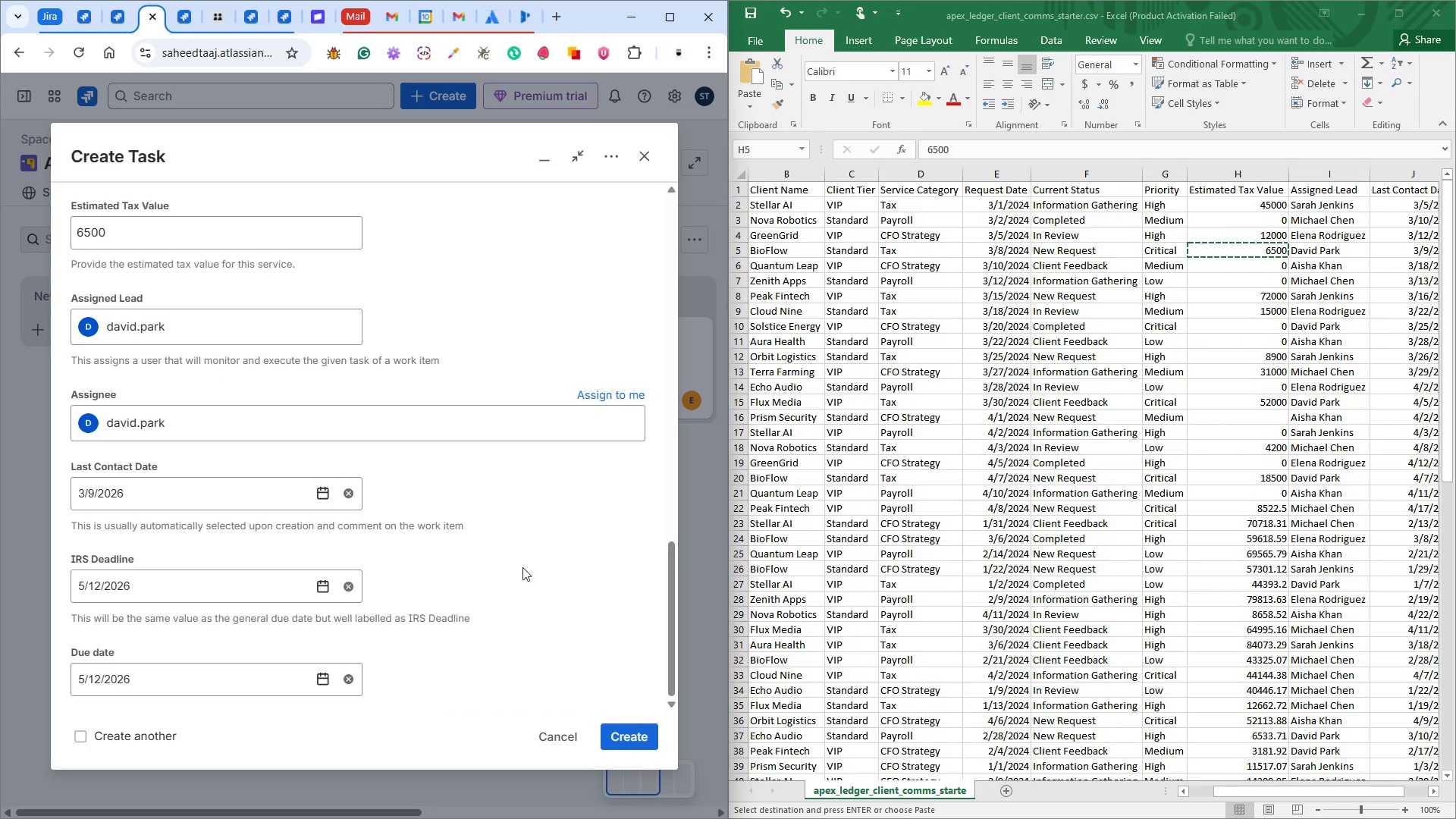 
left_click([538, 575])
 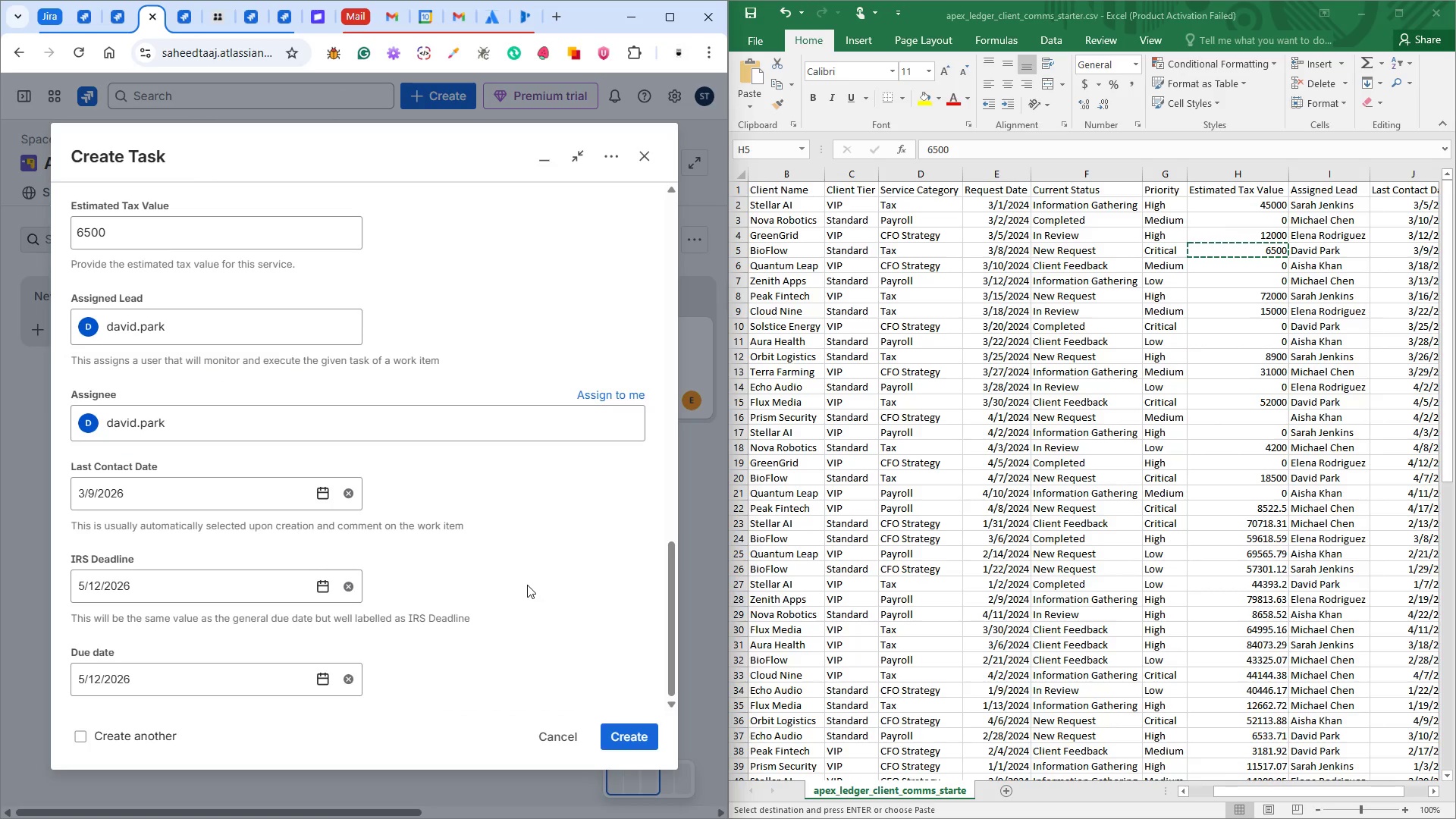 
scroll: coordinate [529, 582], scroll_direction: up, amount: 7.0
 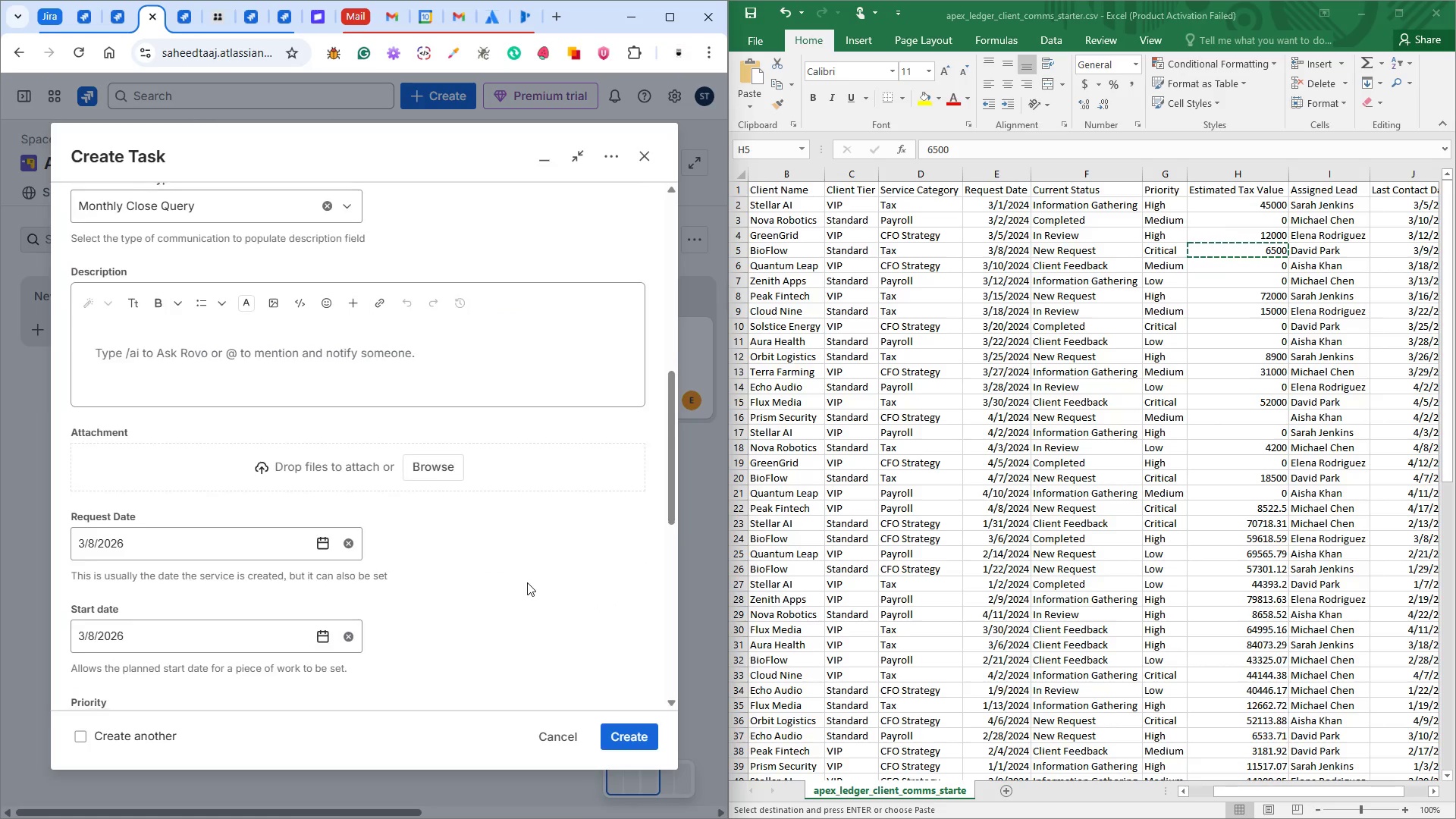 
scroll: coordinate [527, 582], scroll_direction: down, amount: 3.0
 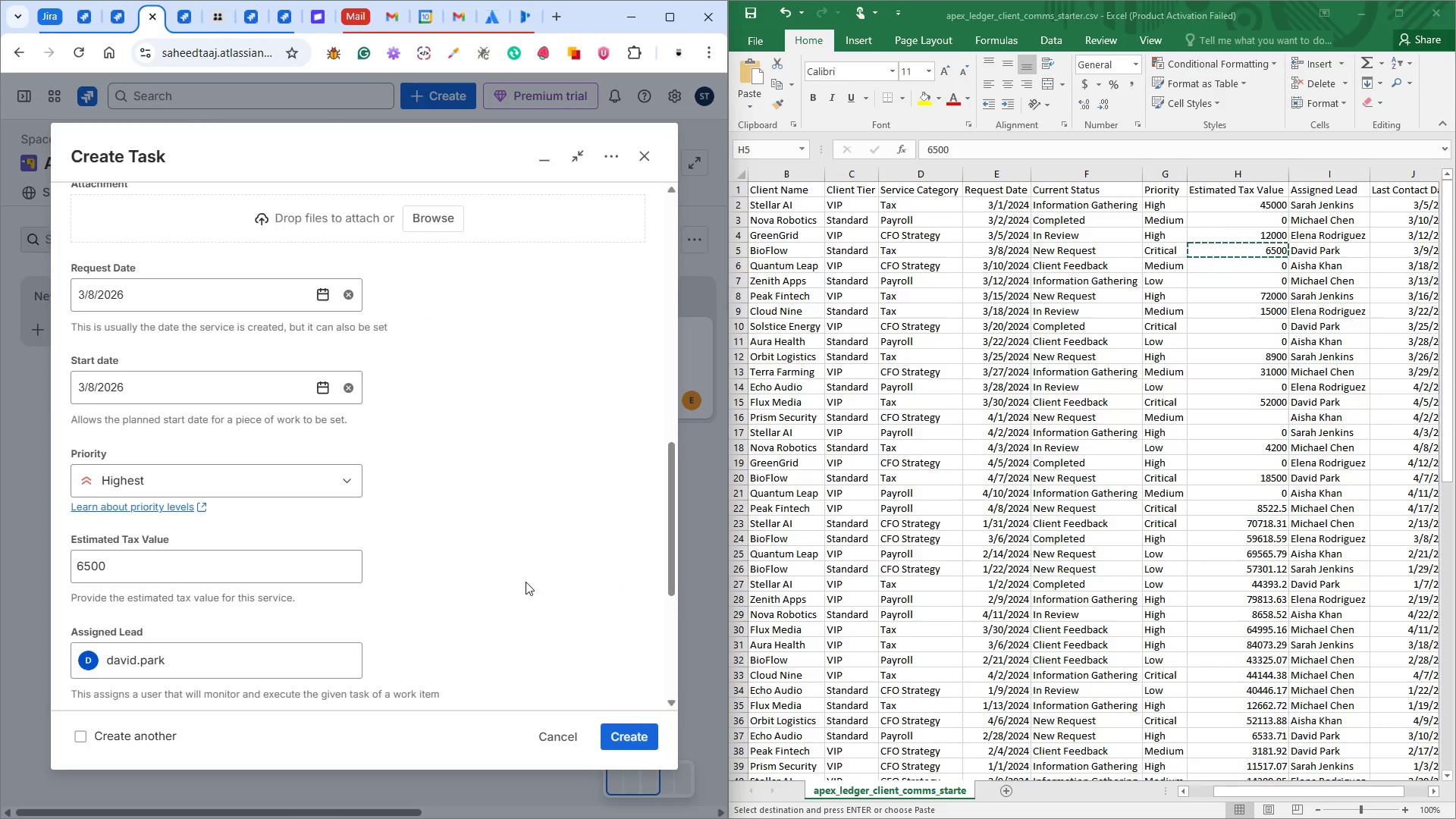 
scroll: coordinate [526, 582], scroll_direction: up, amount: 6.0
 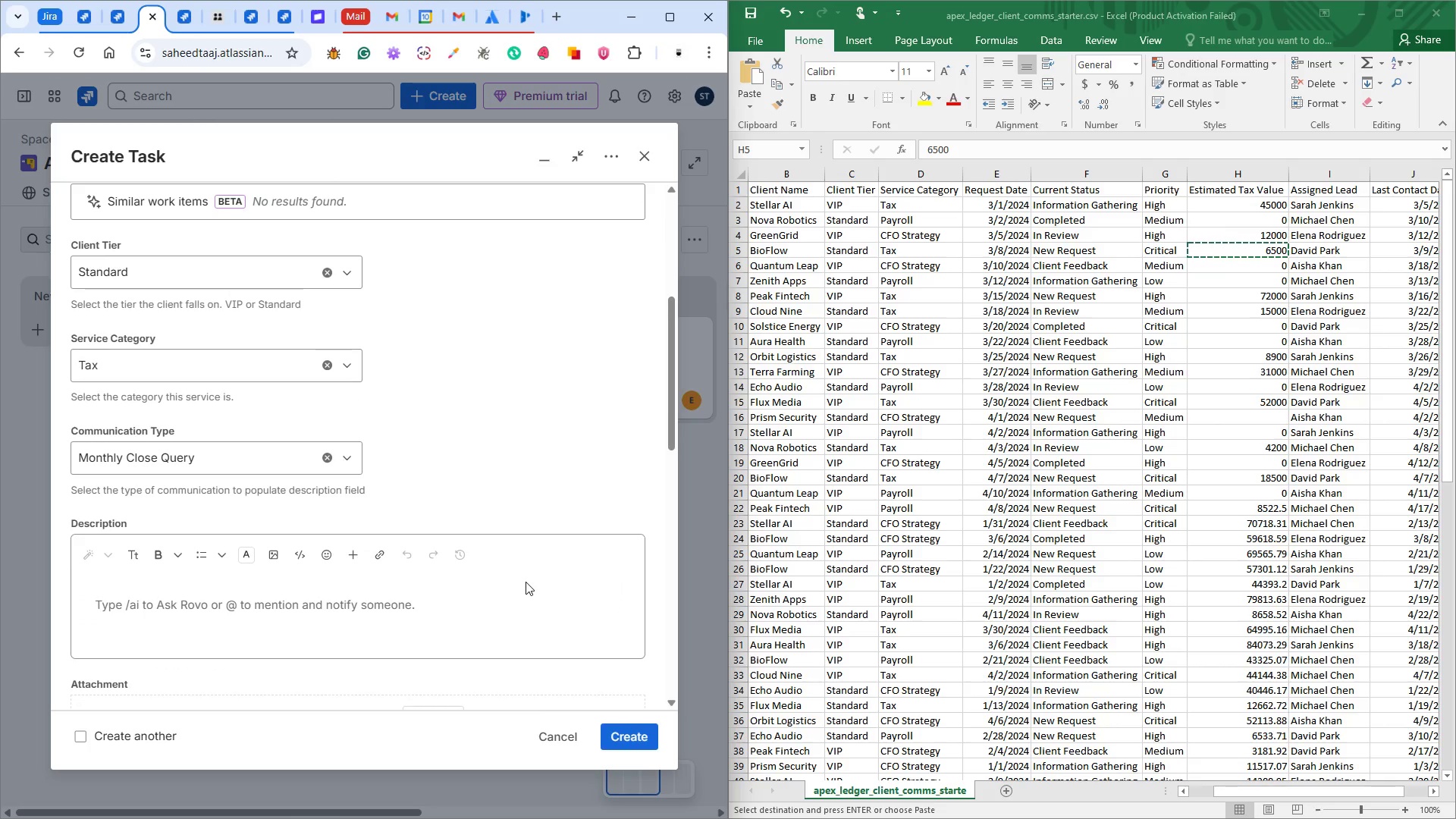 
scroll: coordinate [526, 582], scroll_direction: down, amount: 2.0
 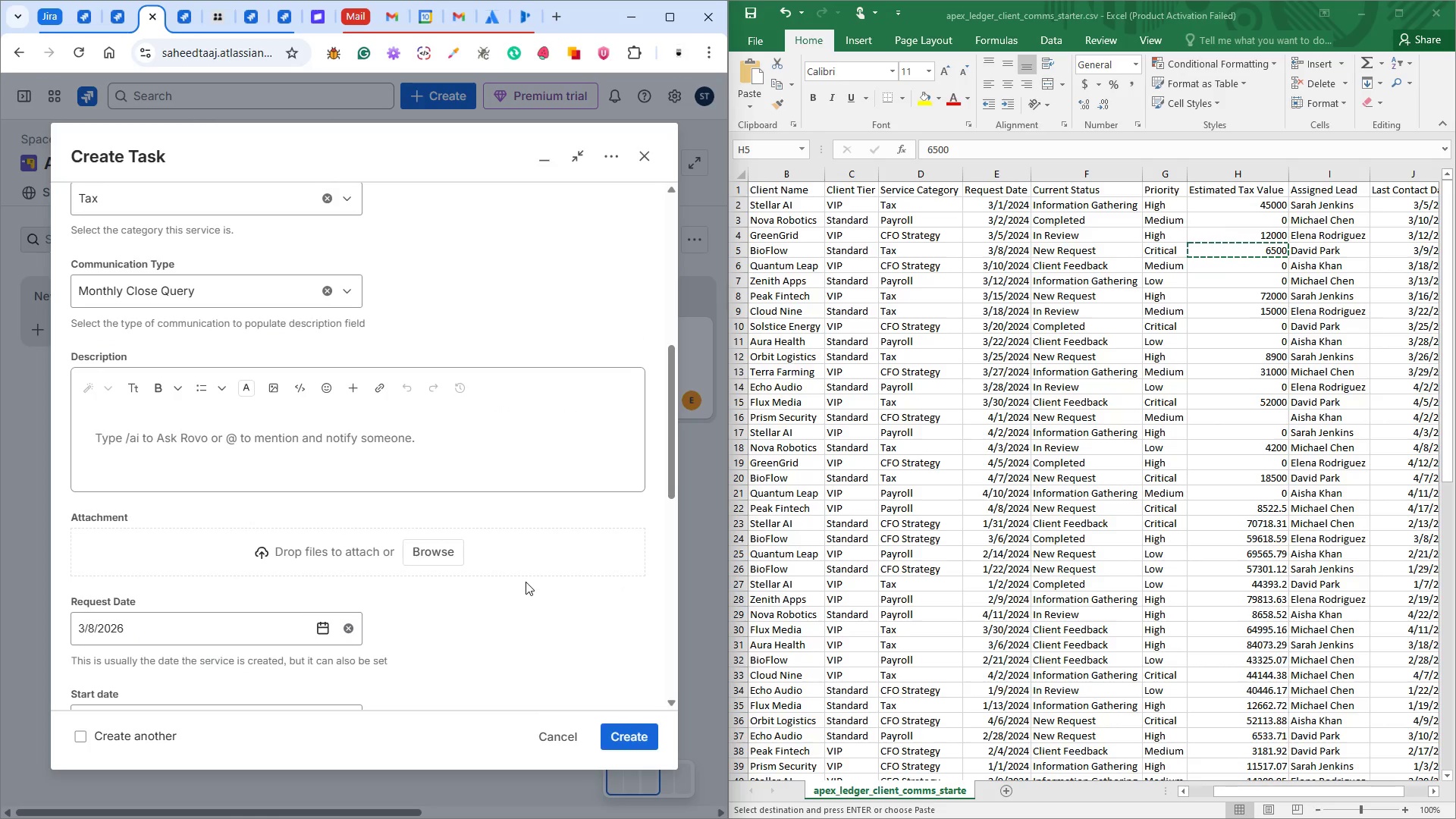 
scroll: coordinate [526, 582], scroll_direction: up, amount: 4.0
 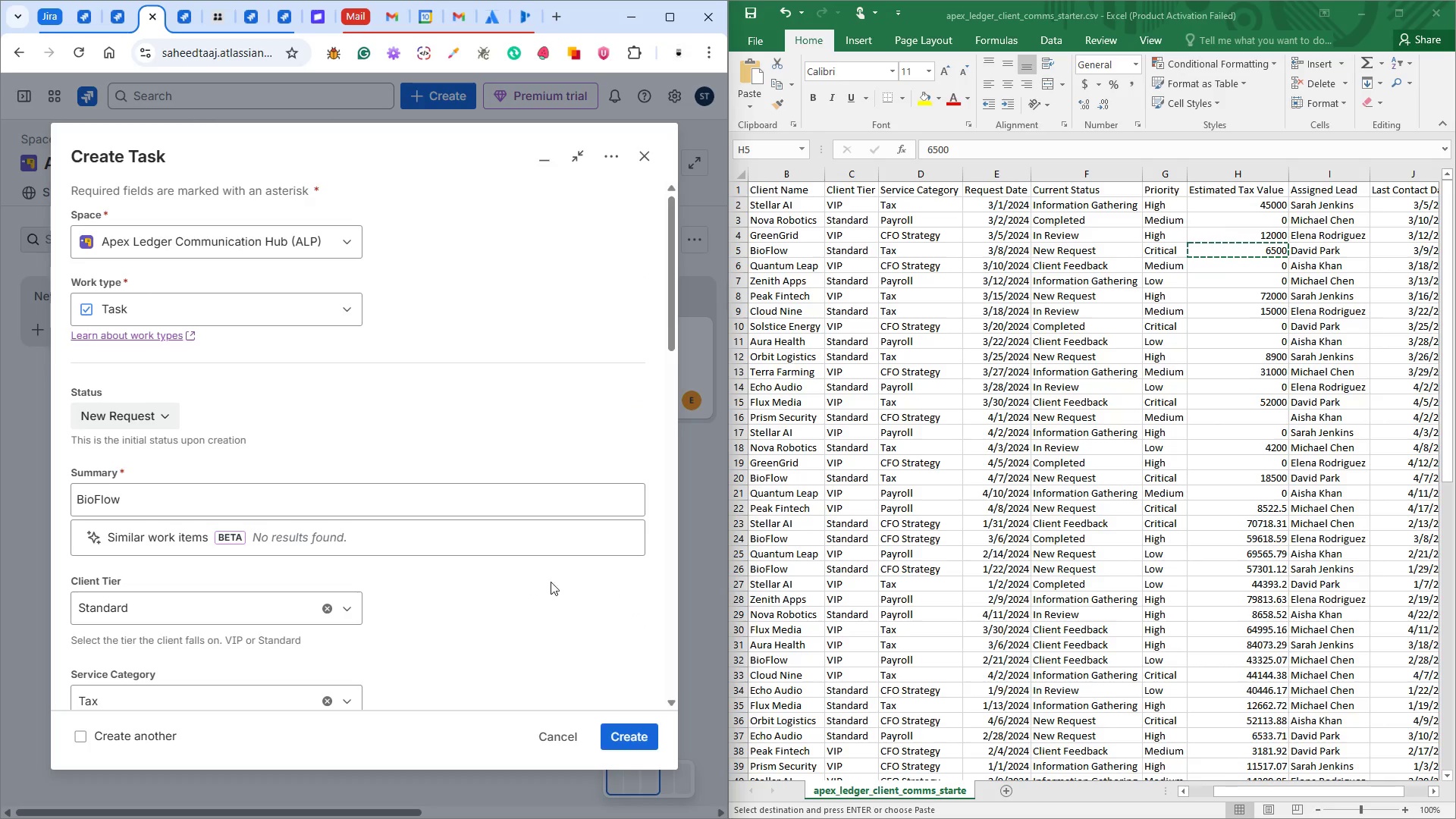 
left_click([636, 727])
 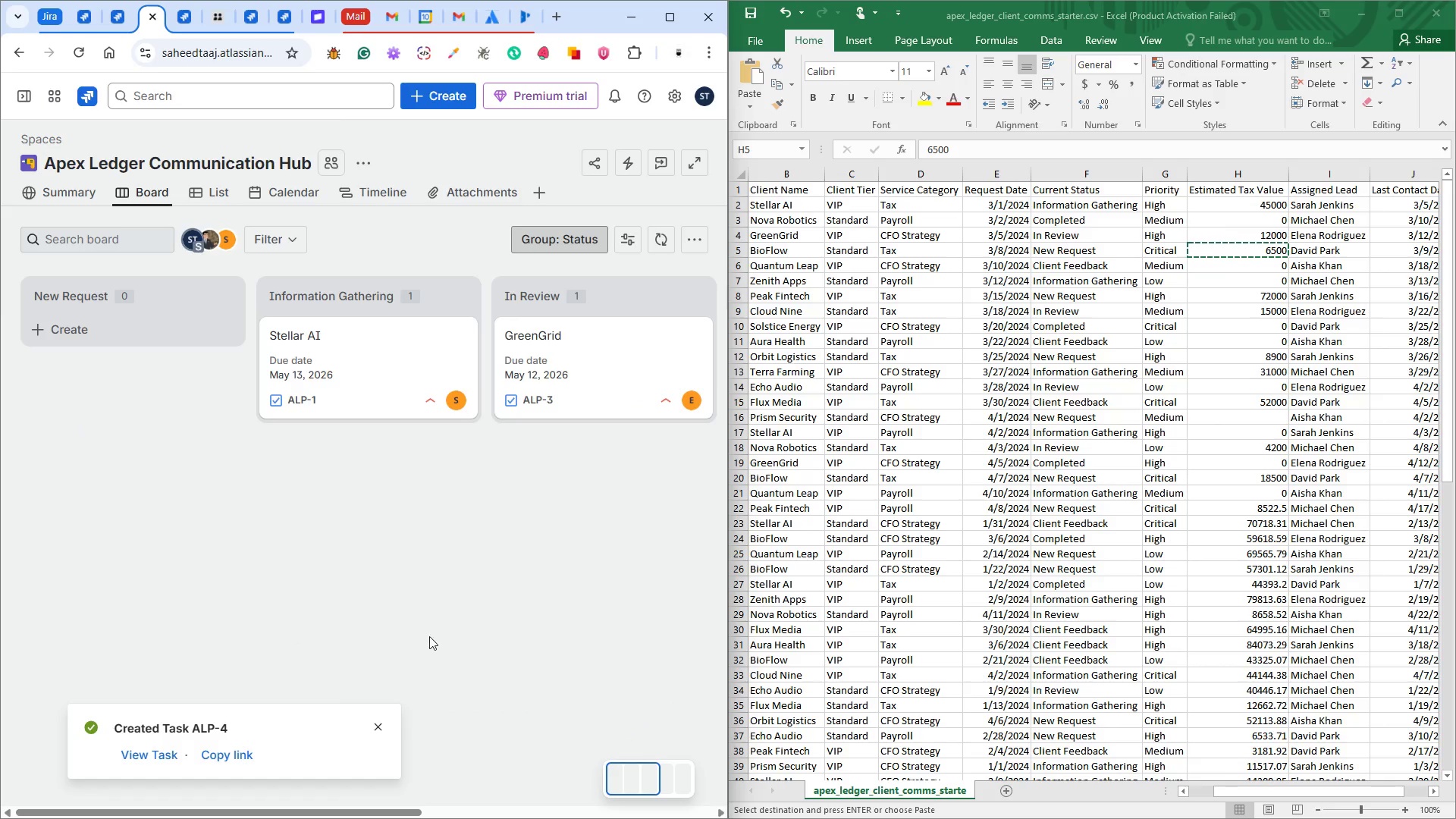 
left_click([375, 723])
 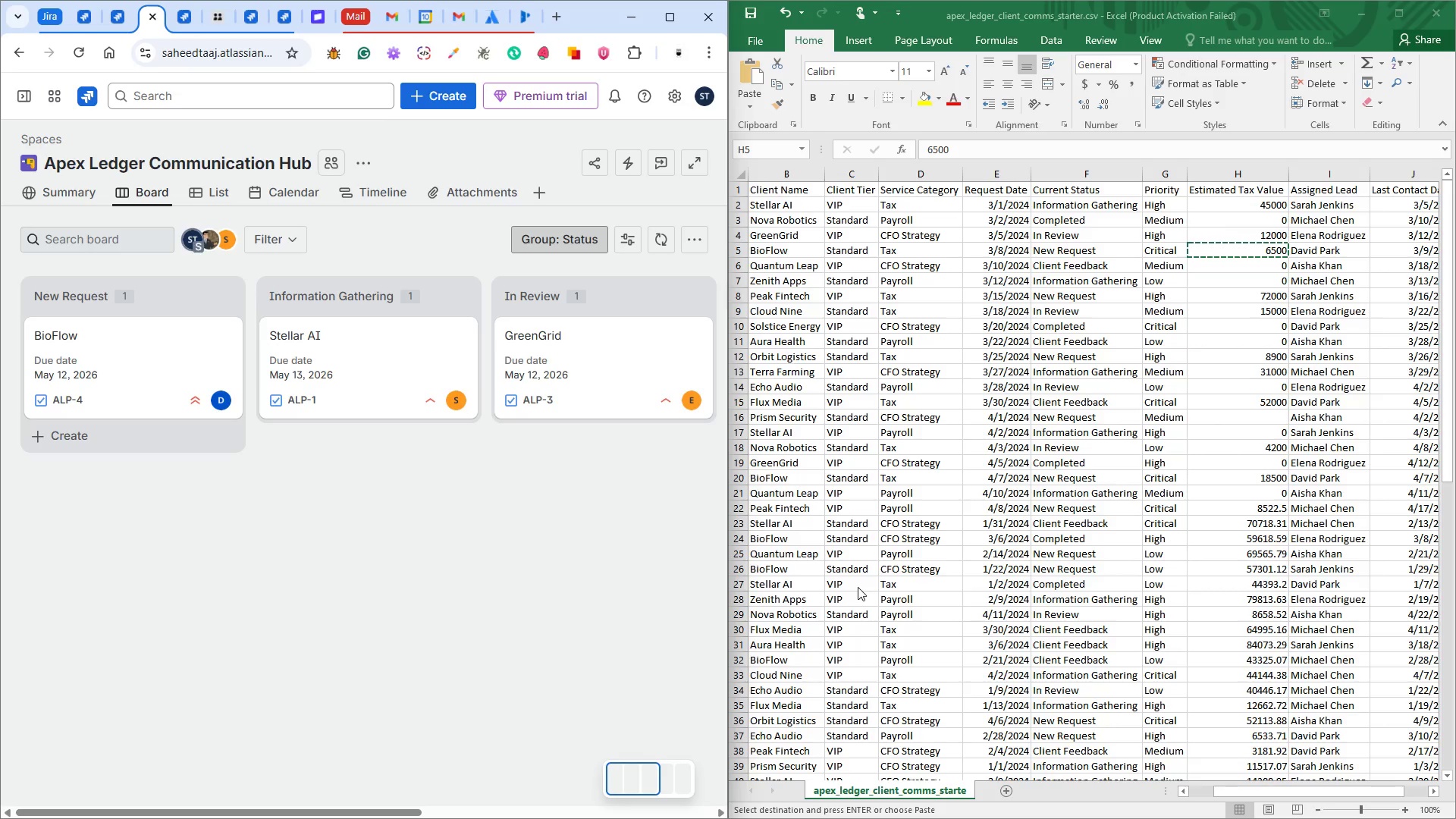 
wait(12.55)
 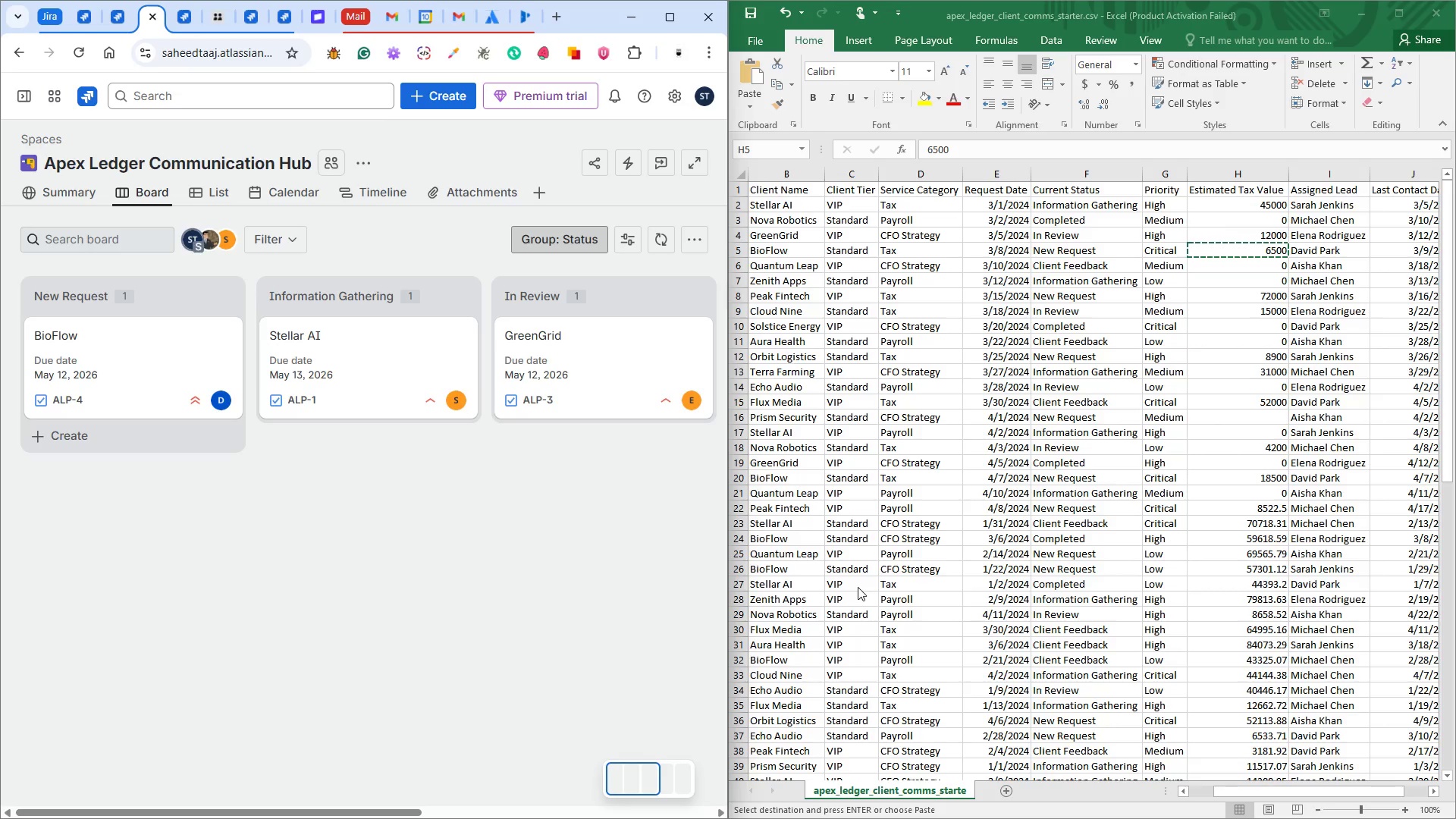 
left_click([782, 262])
 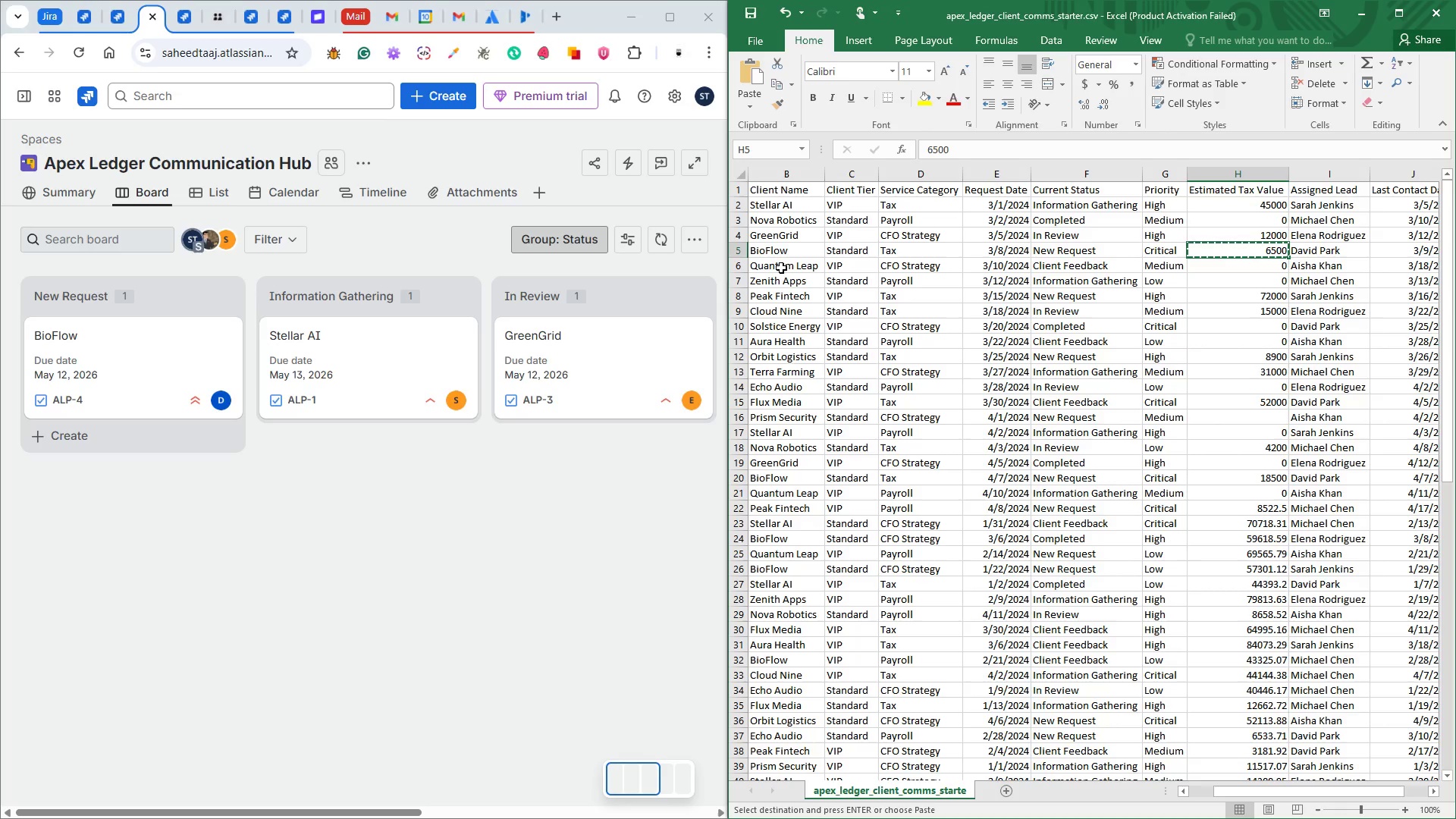 
left_click([781, 268])
 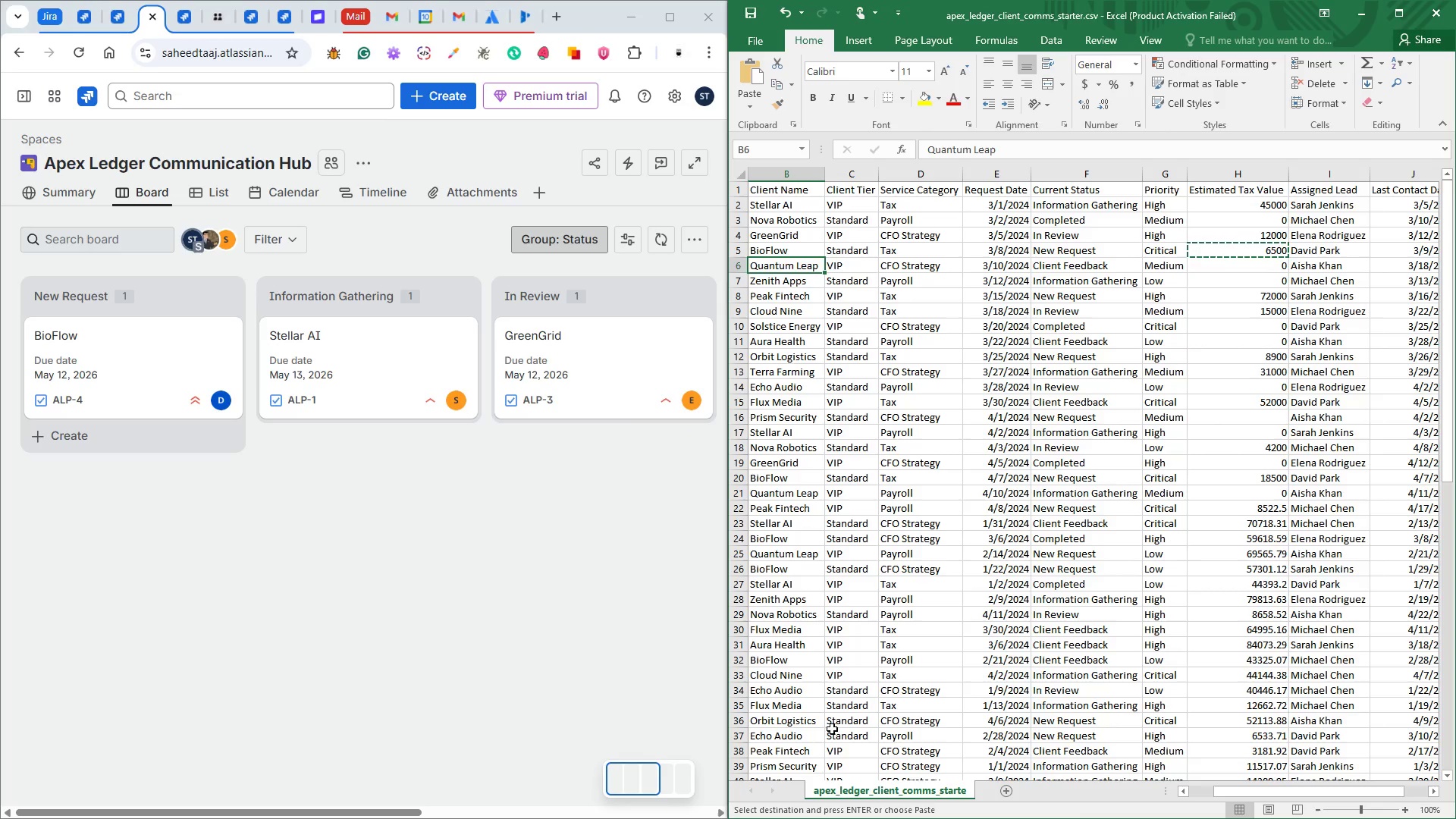 
wait(7.02)
 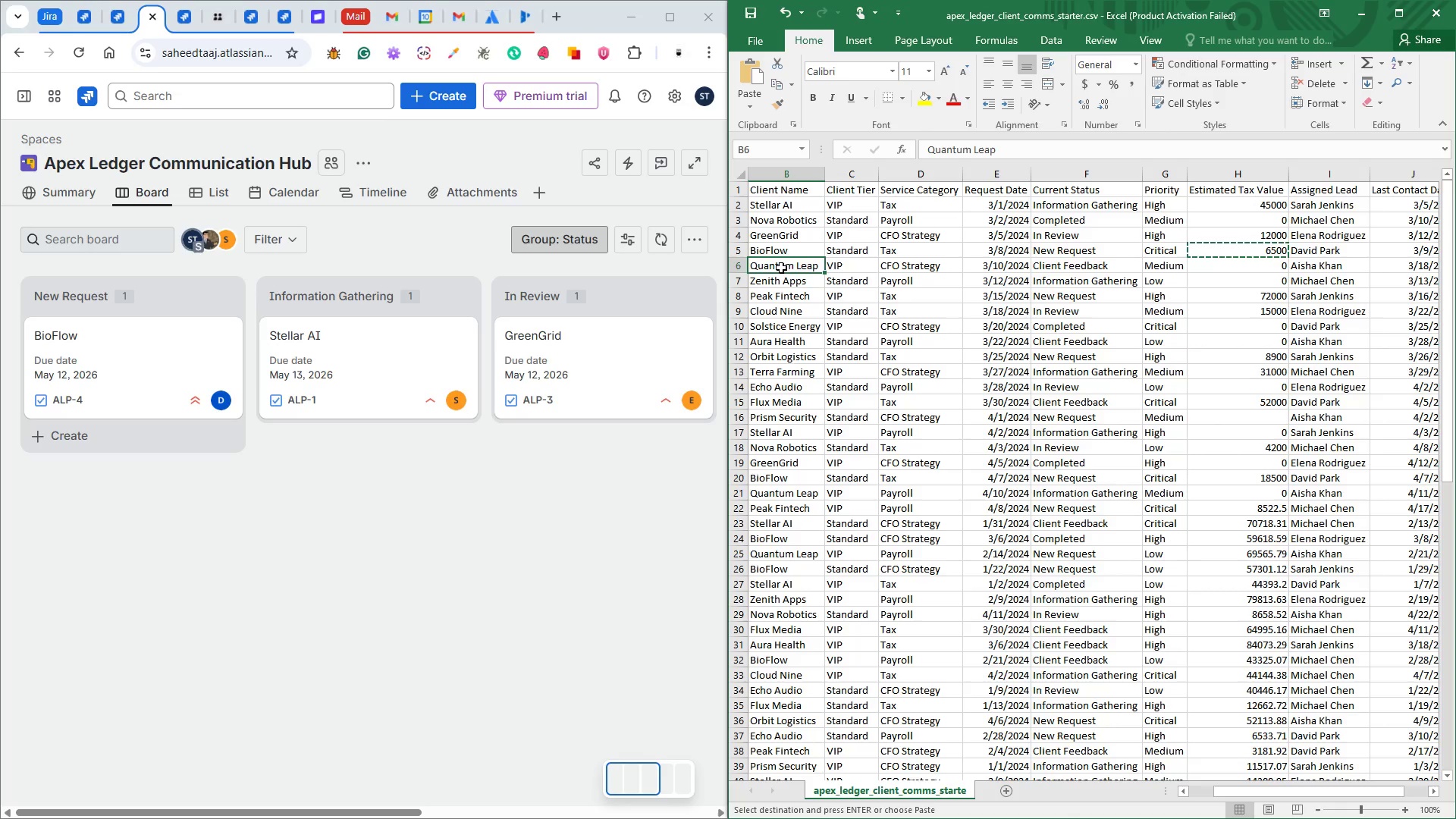 
left_click([977, 802])